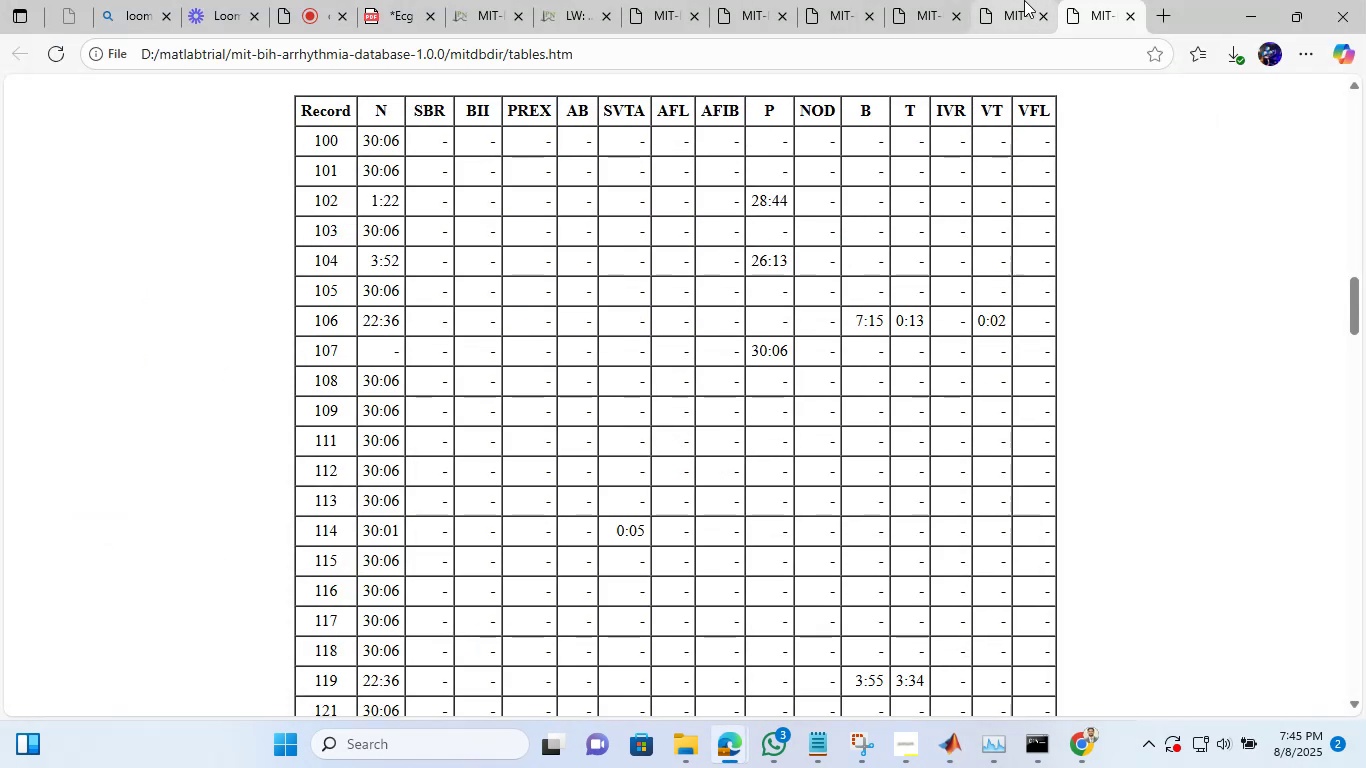 
left_click([1024, 0])
 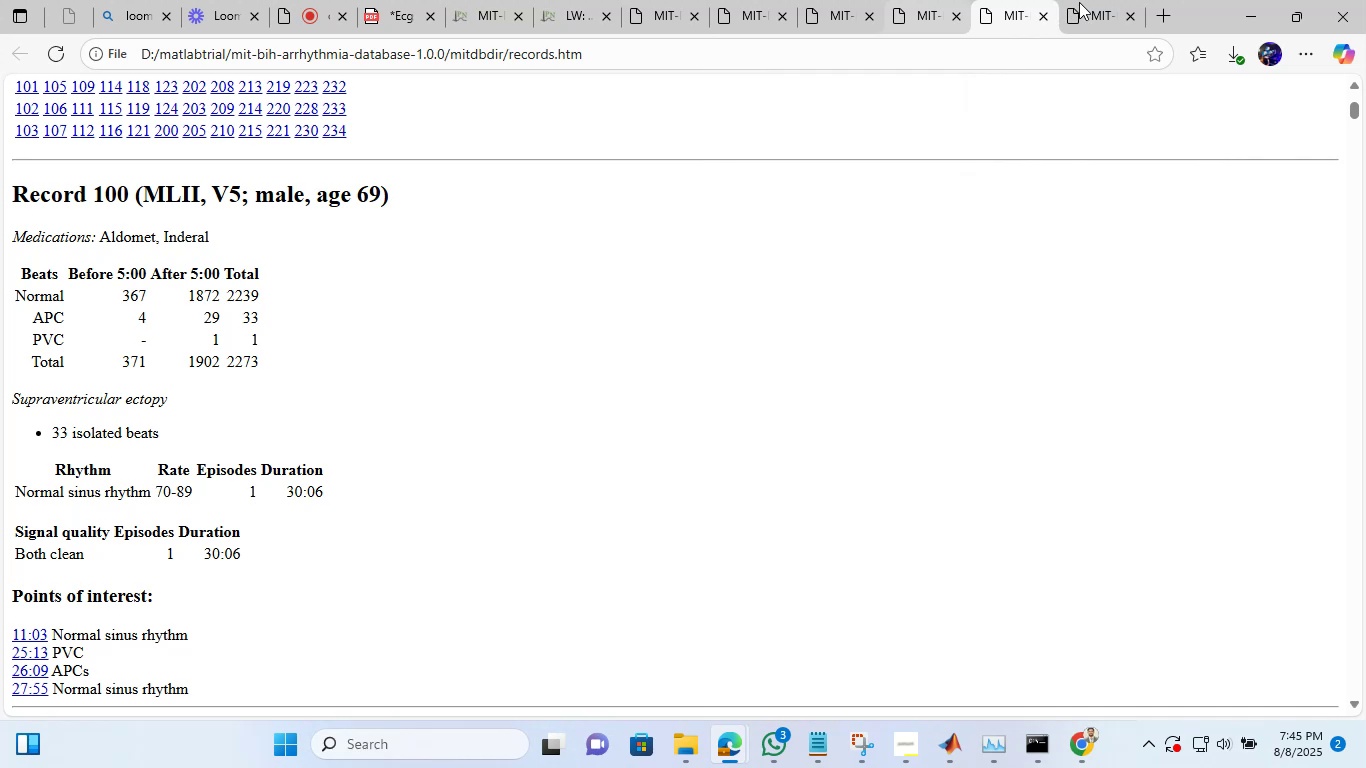 
left_click([1083, 2])
 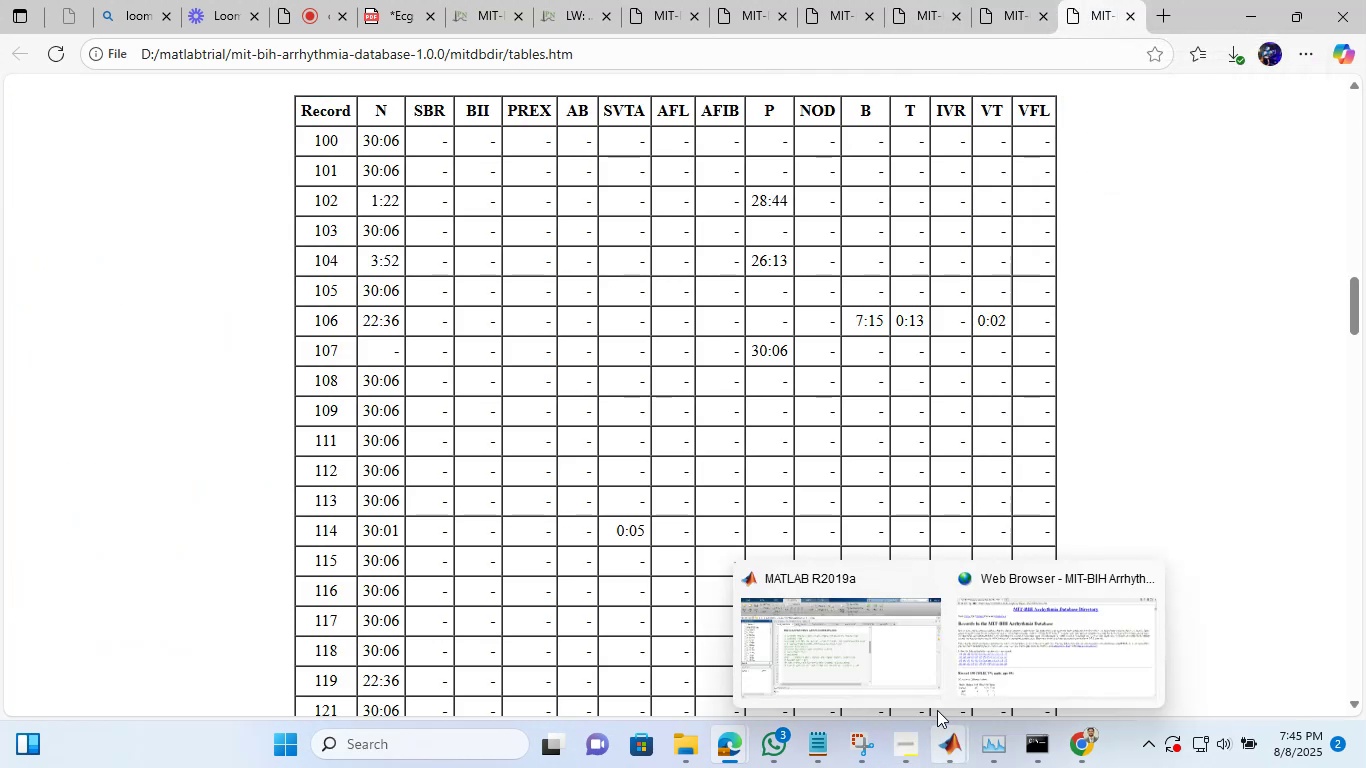 
left_click([872, 670])
 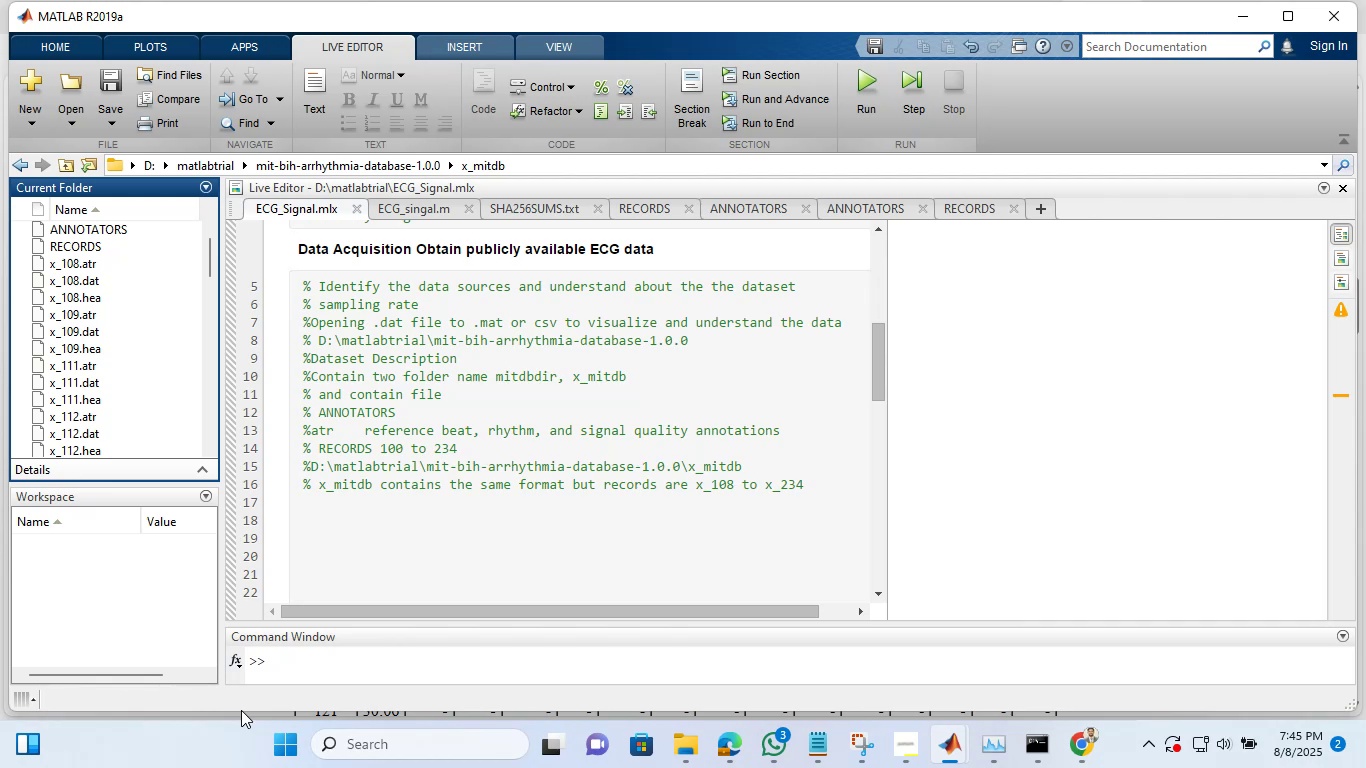 
wait(33.09)
 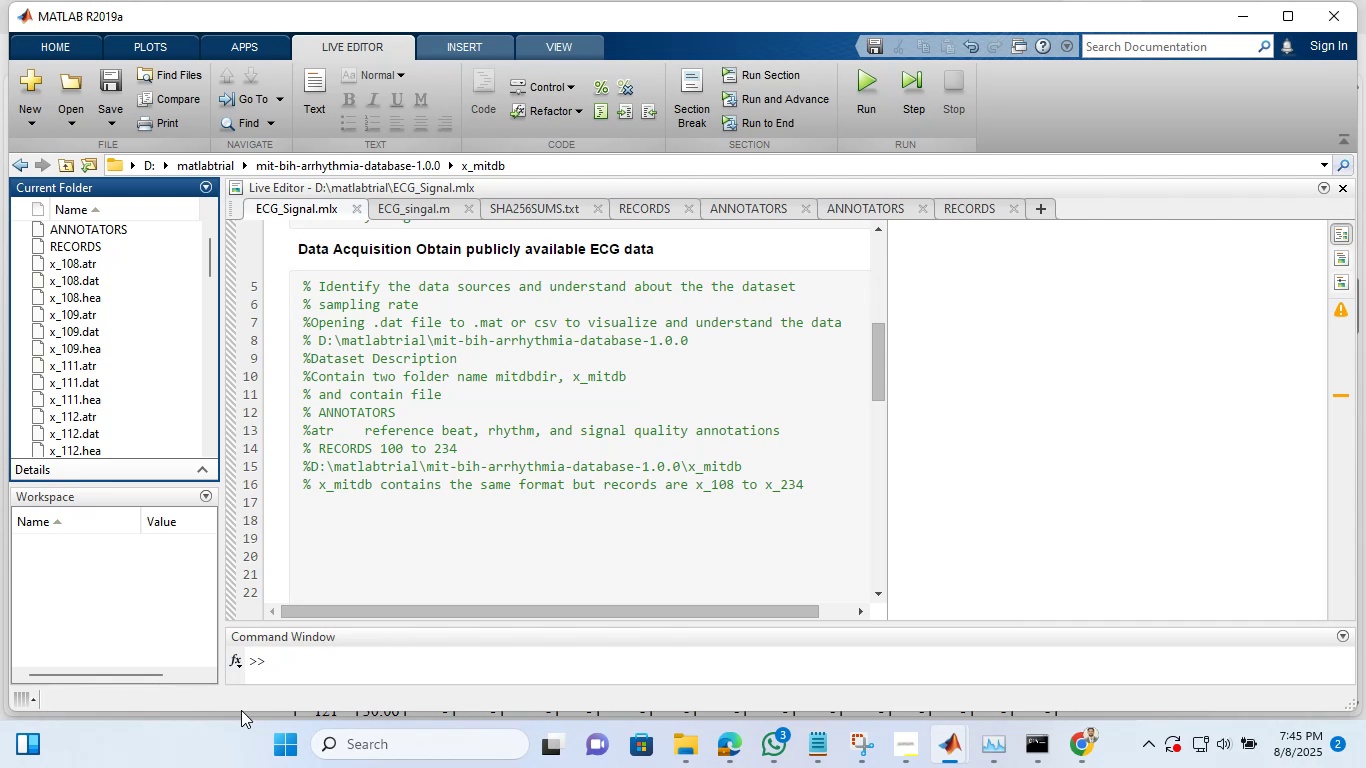 
left_click([382, 168])
 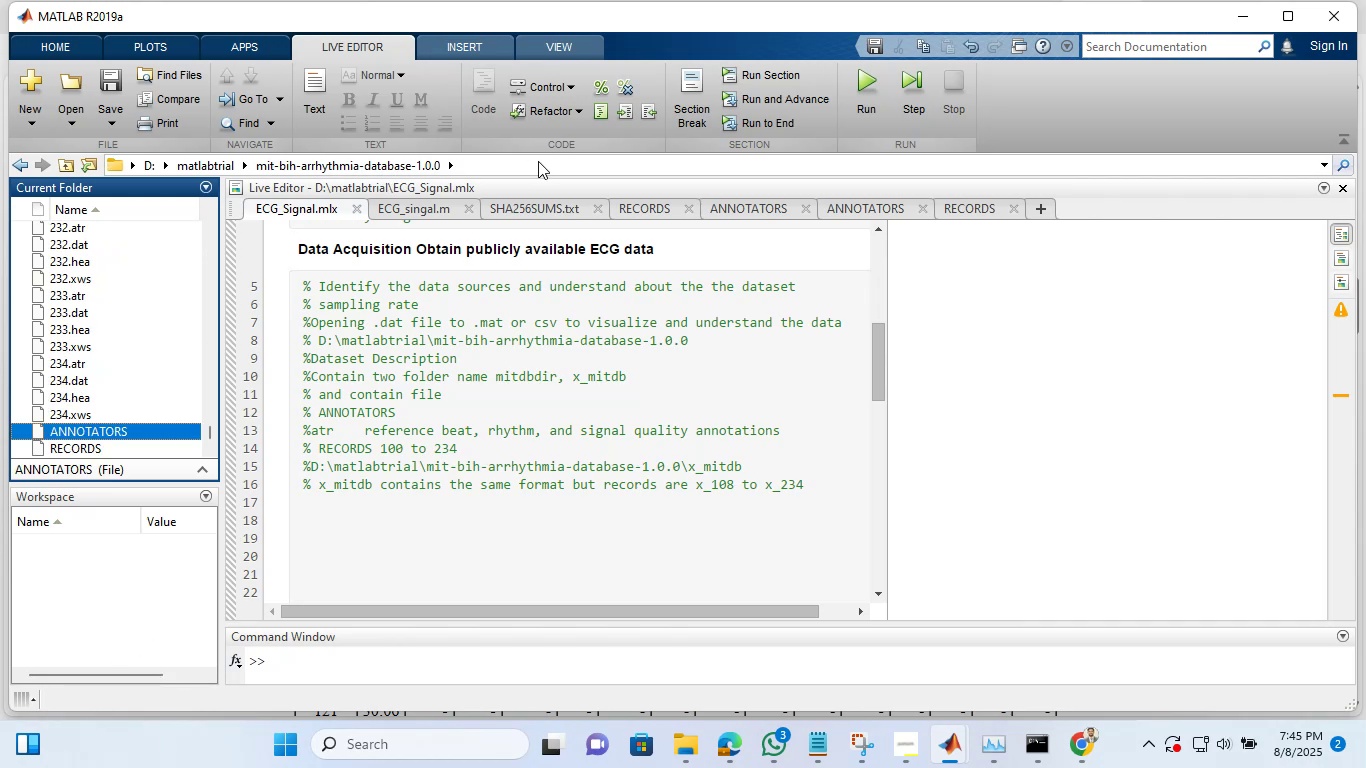 
left_click([538, 161])
 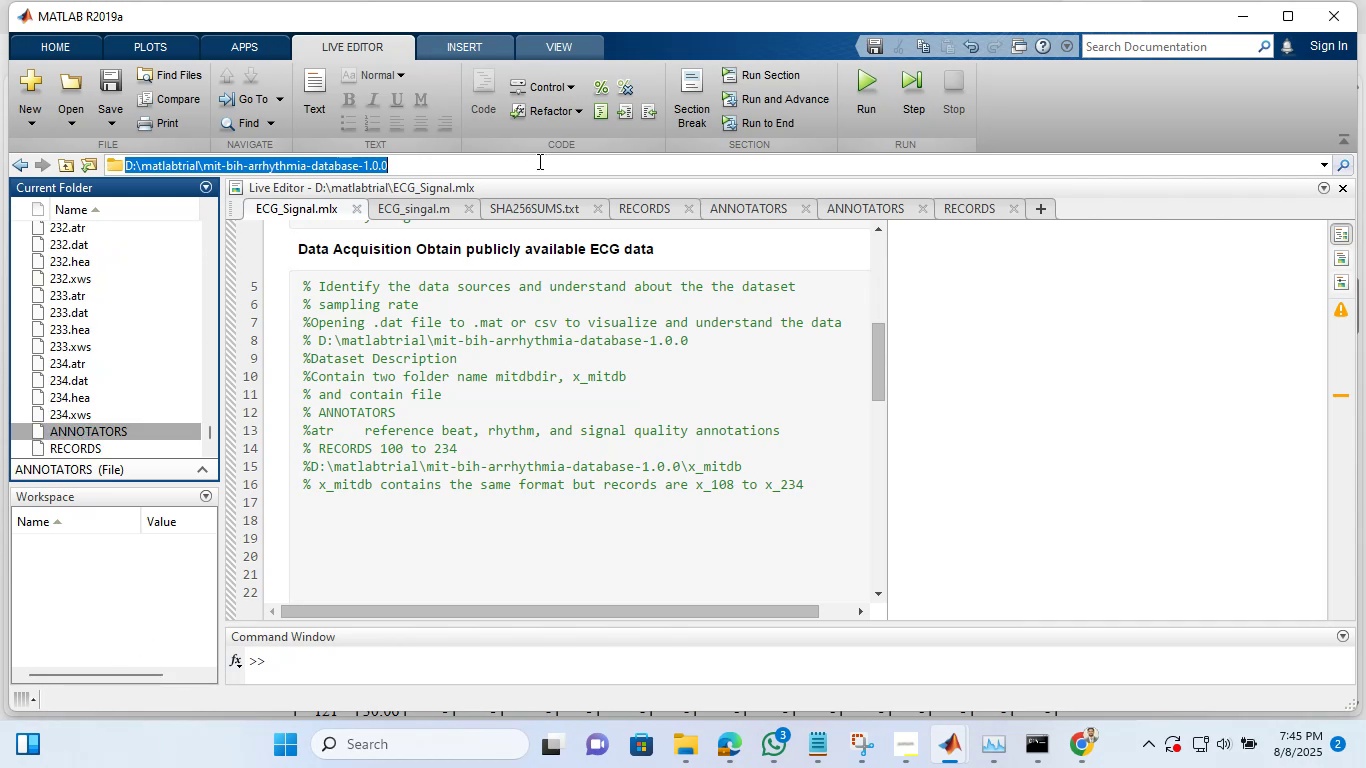 
key(Control+A)
 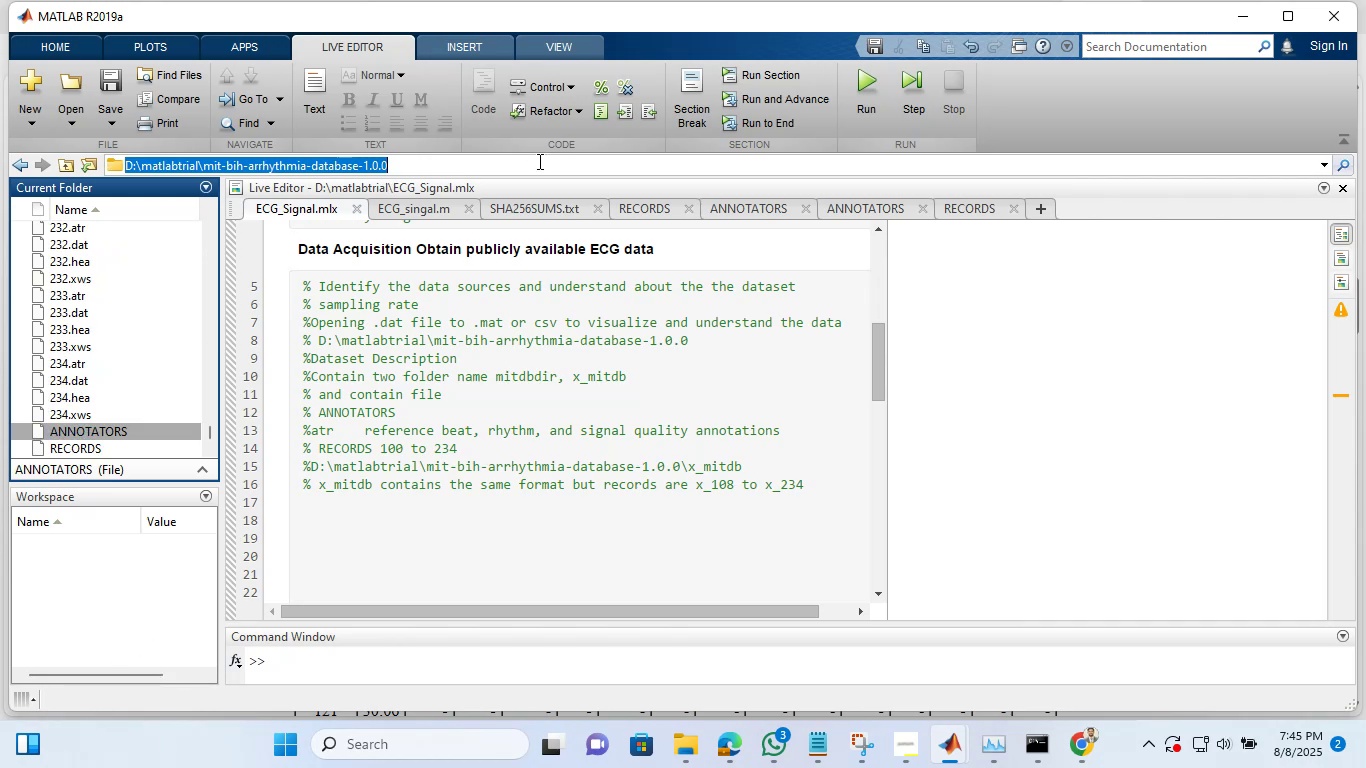 
key(Control+ControlLeft)
 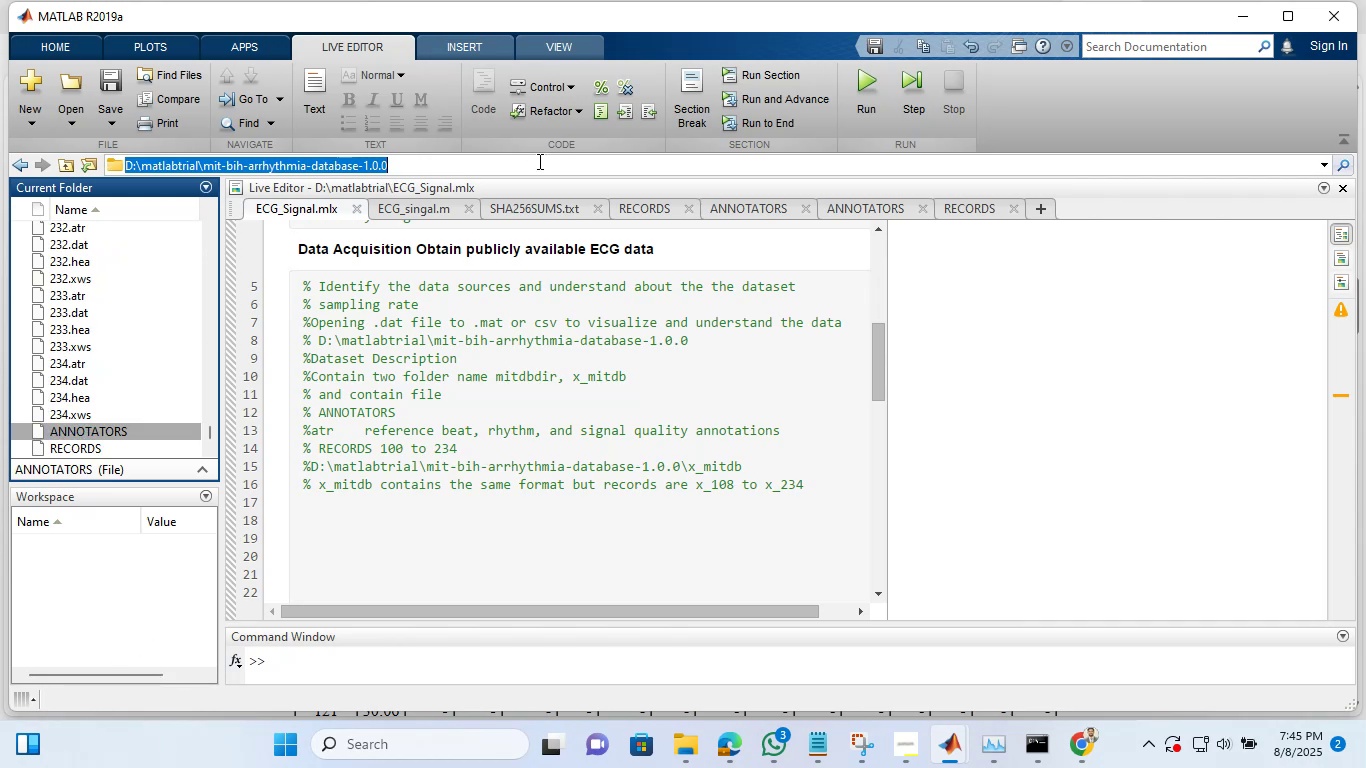 
key(Control+C)
 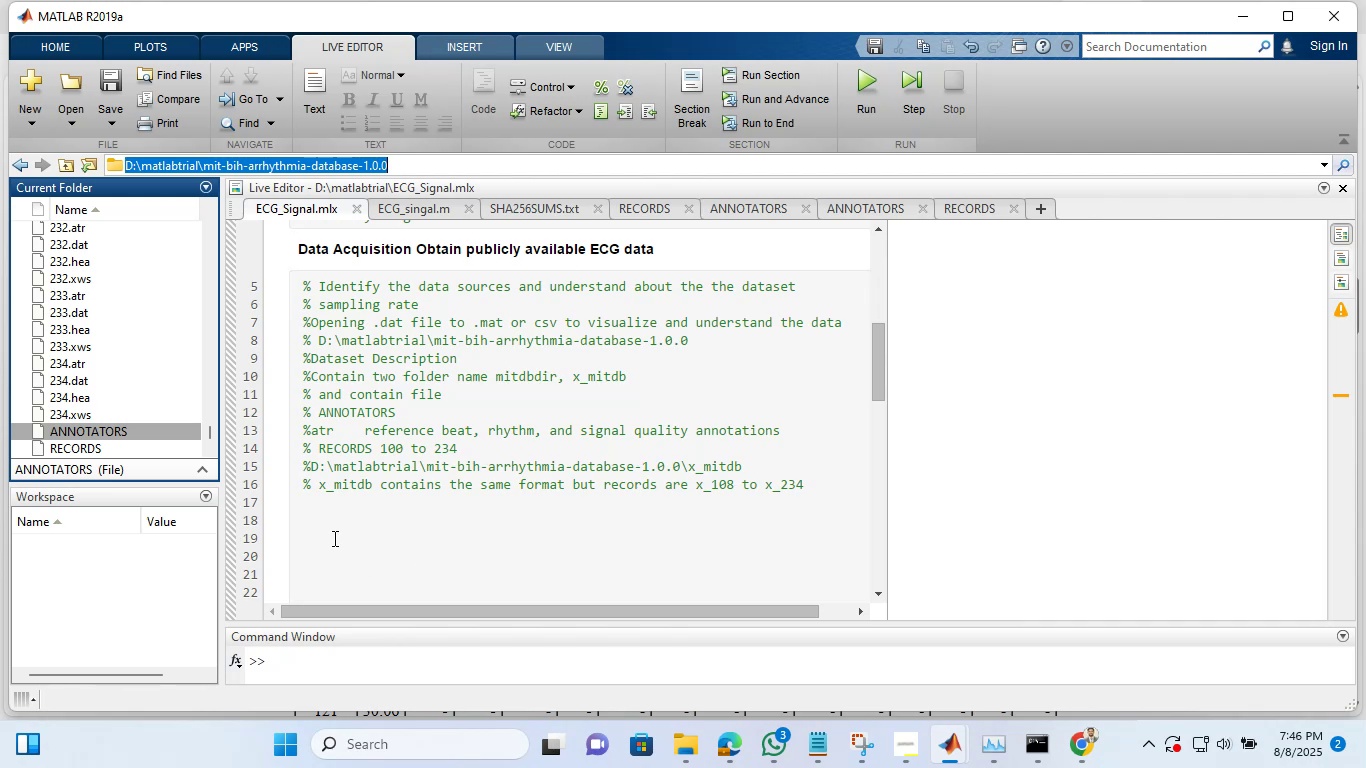 
left_click([333, 538])
 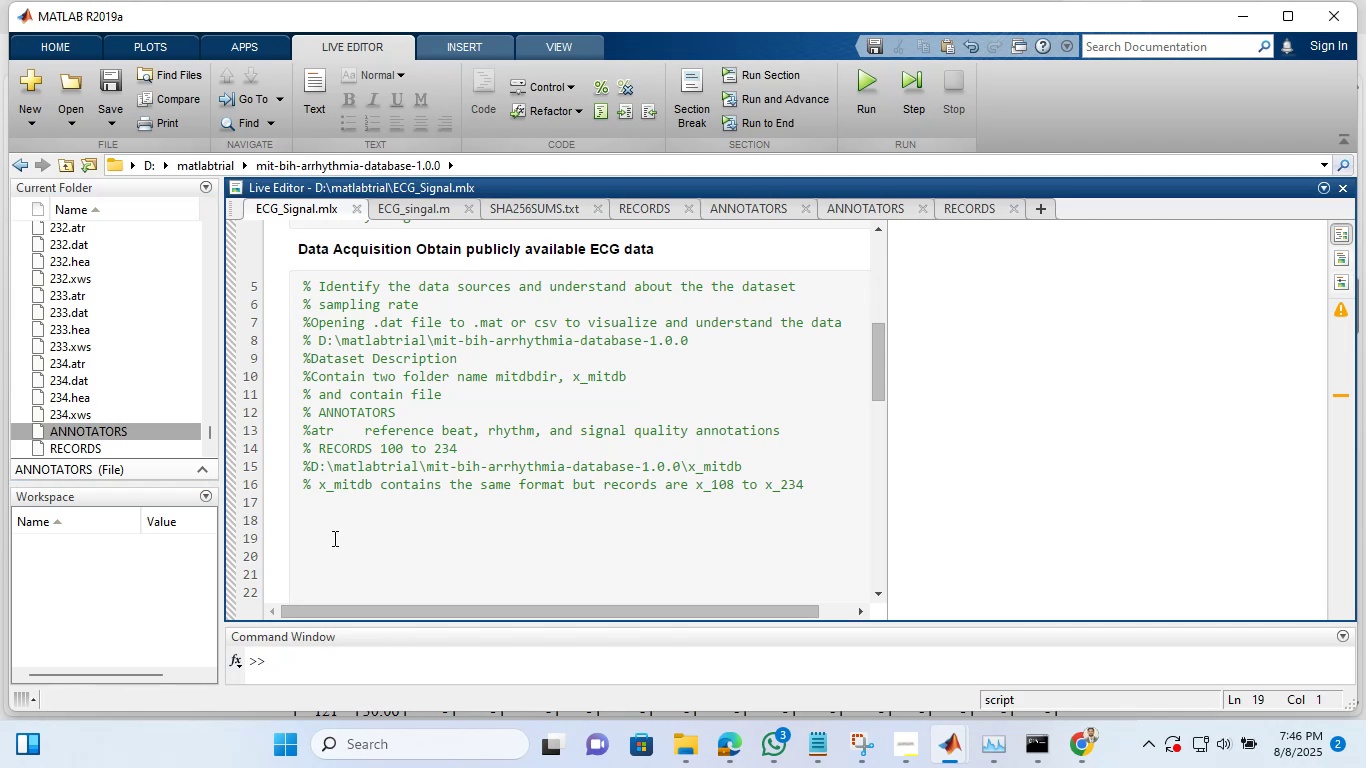 
key(Backspace)
type(db_)
key(Backspace)
key(Backspace)
key(Backspace)
key(Backspace)
type(db-[a)
key(Backspace)
 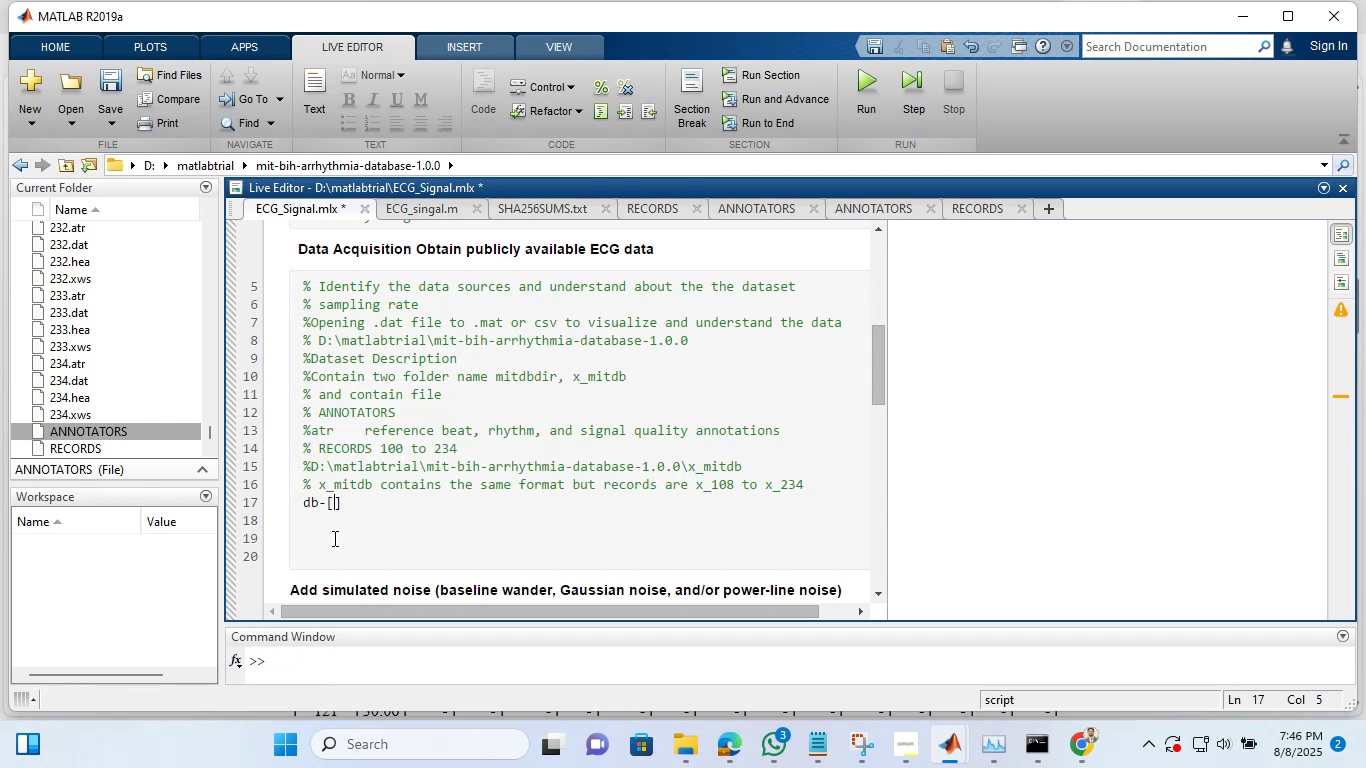 
key(ArrowRight)
 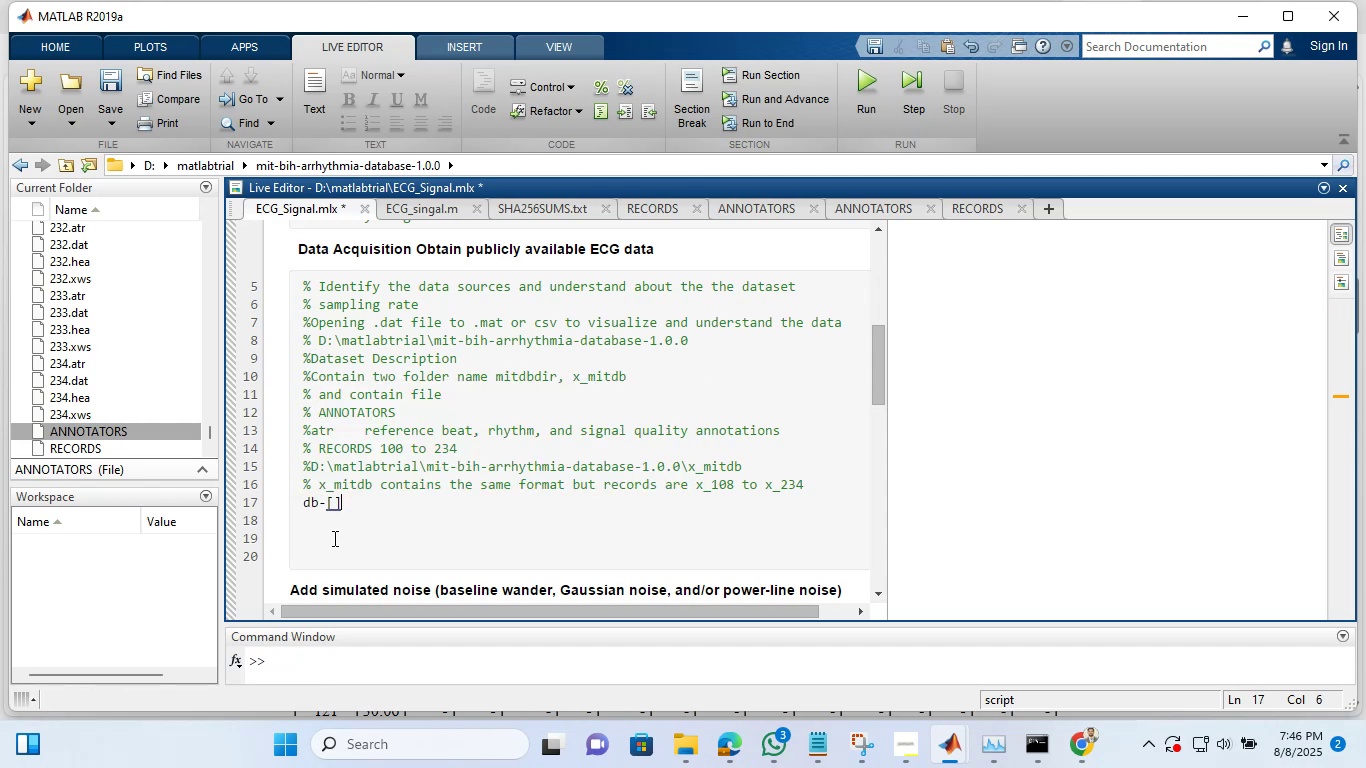 
key(Backspace)
key(Backspace)
key(Backspace)
type(_path )
 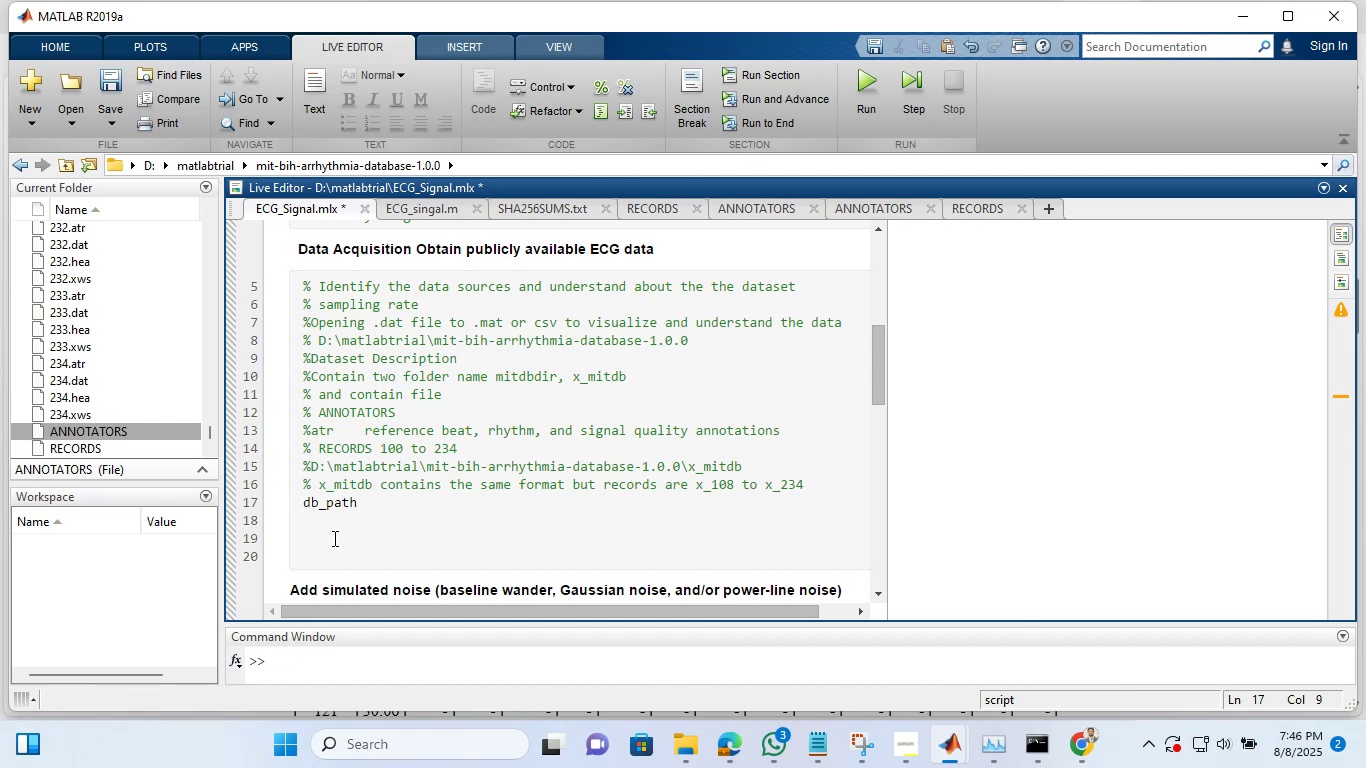 
wait(13.1)
 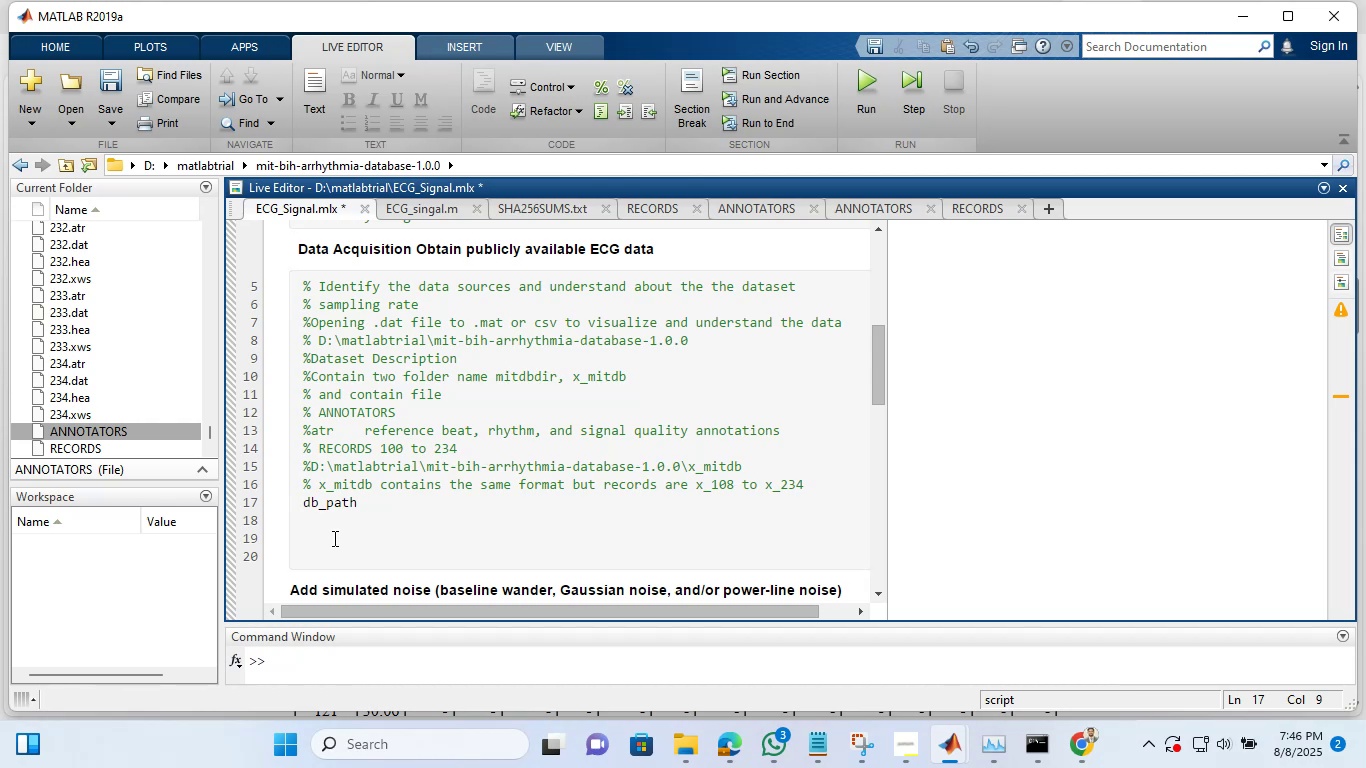 
key(Backspace)
 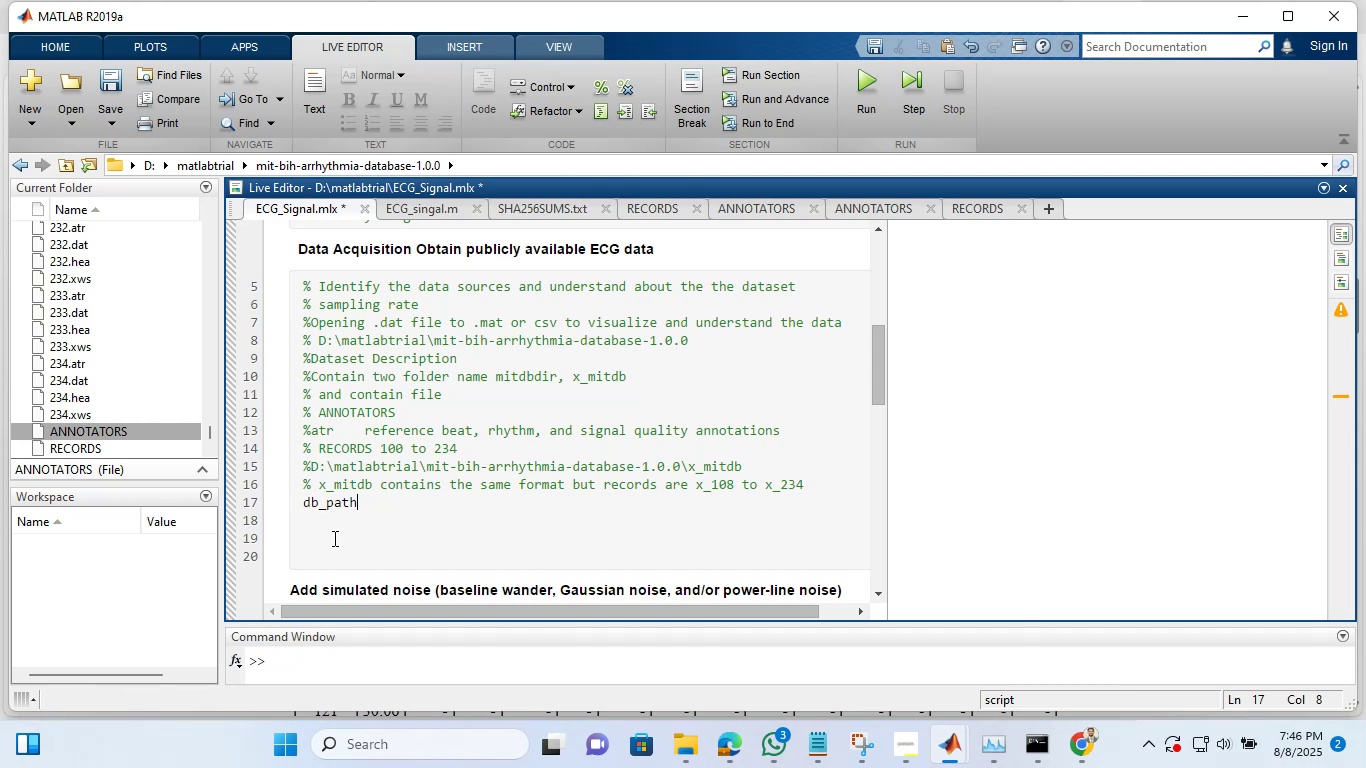 
key(Equal)
 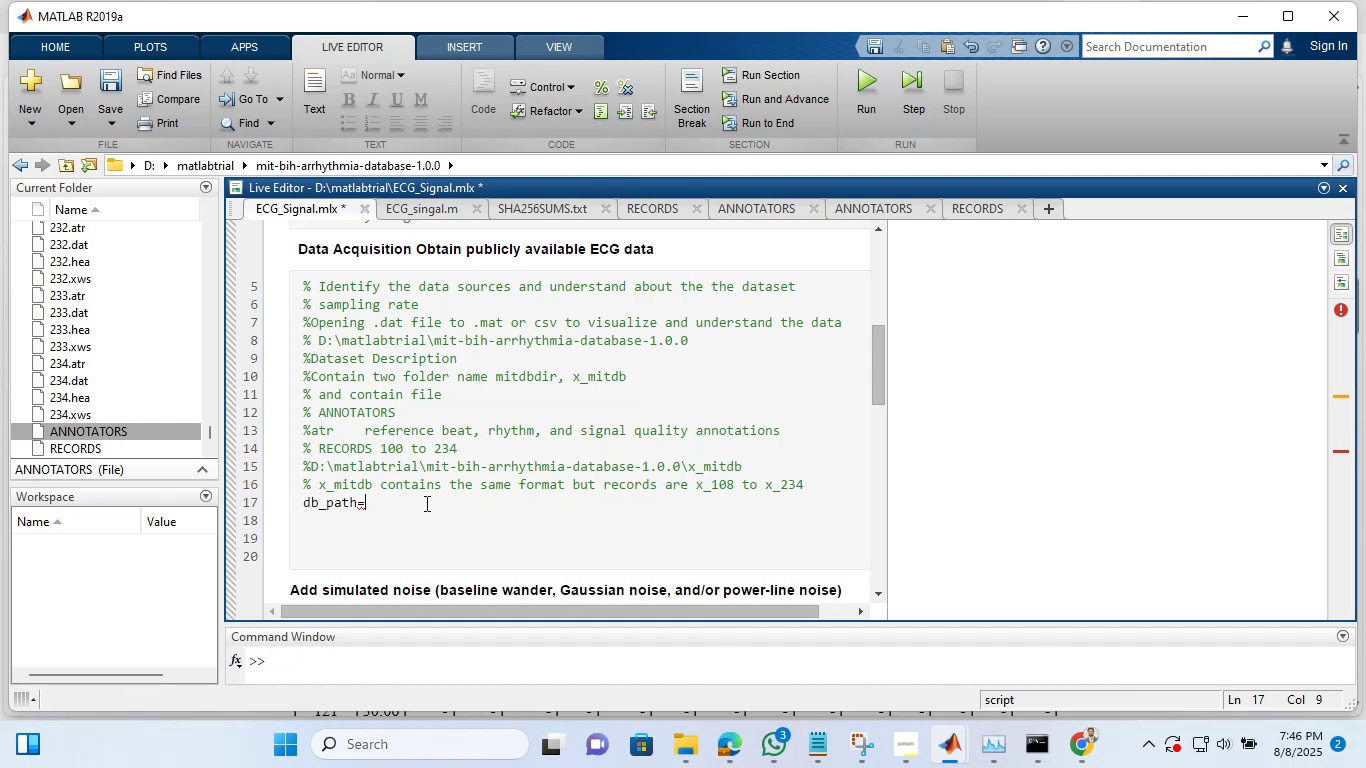 
wait(33.23)
 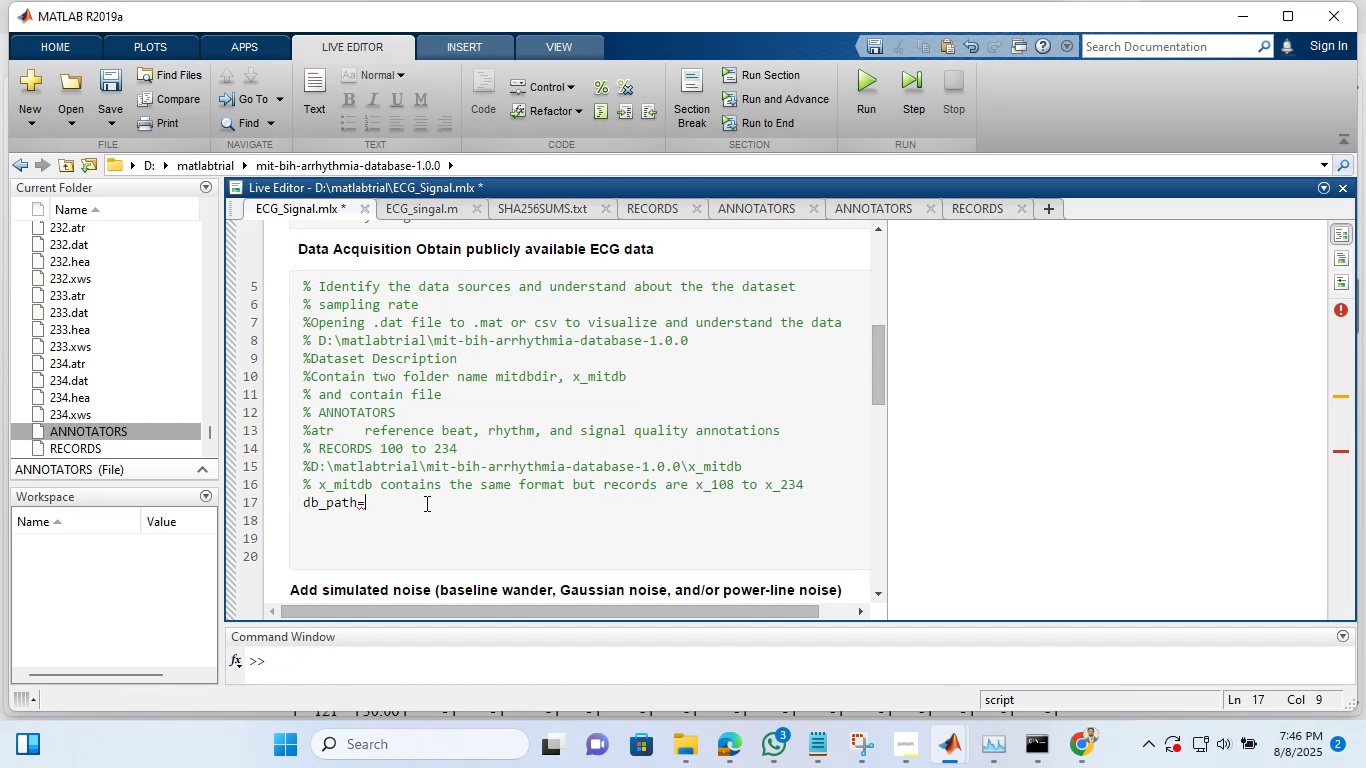 
key(Control+ControlLeft)
 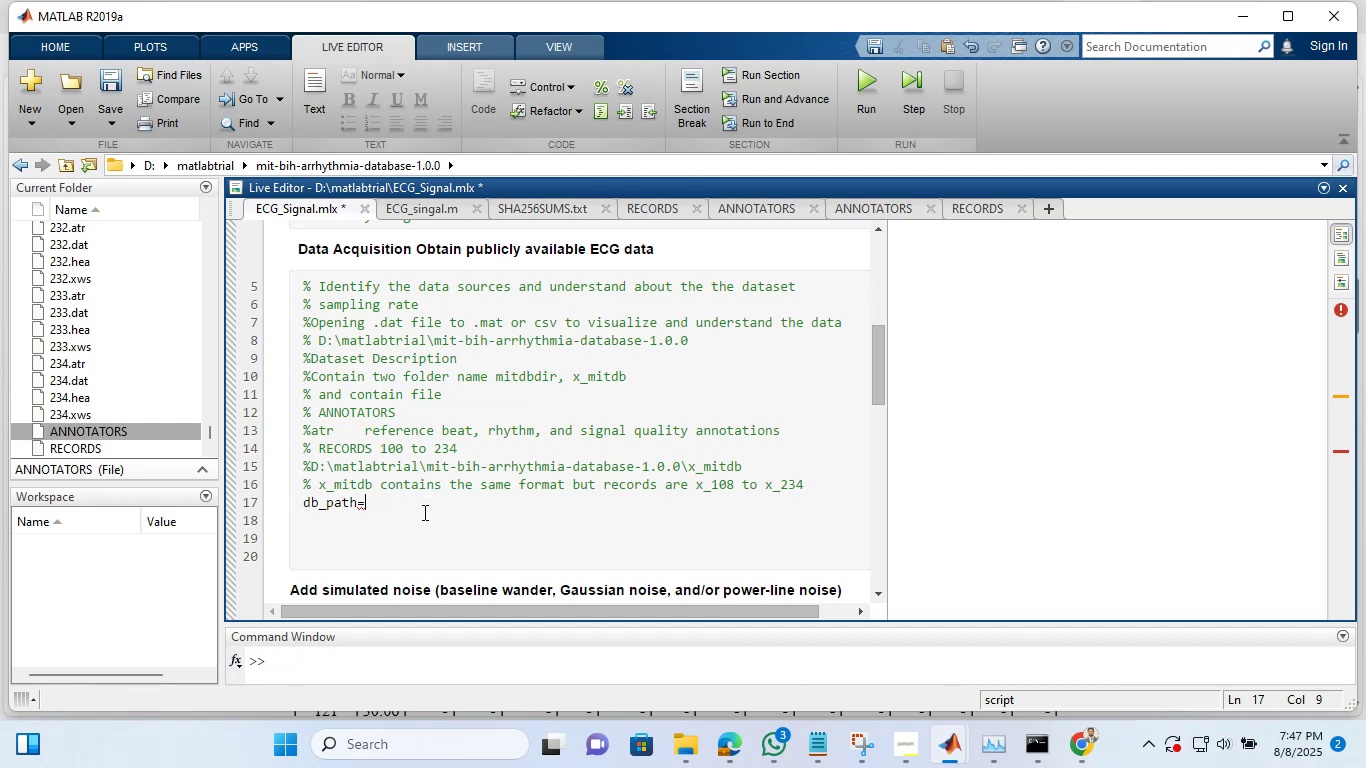 
key(Control+V)
 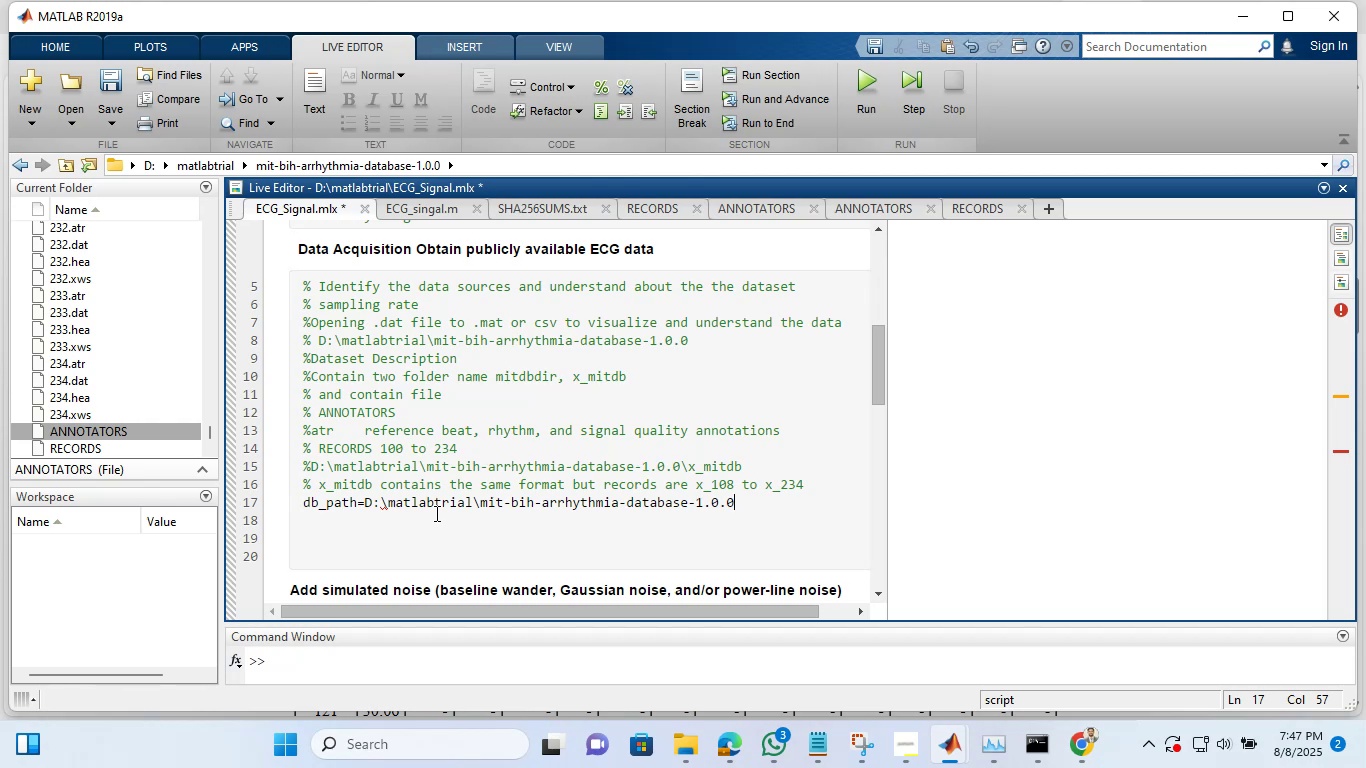 
wait(11.29)
 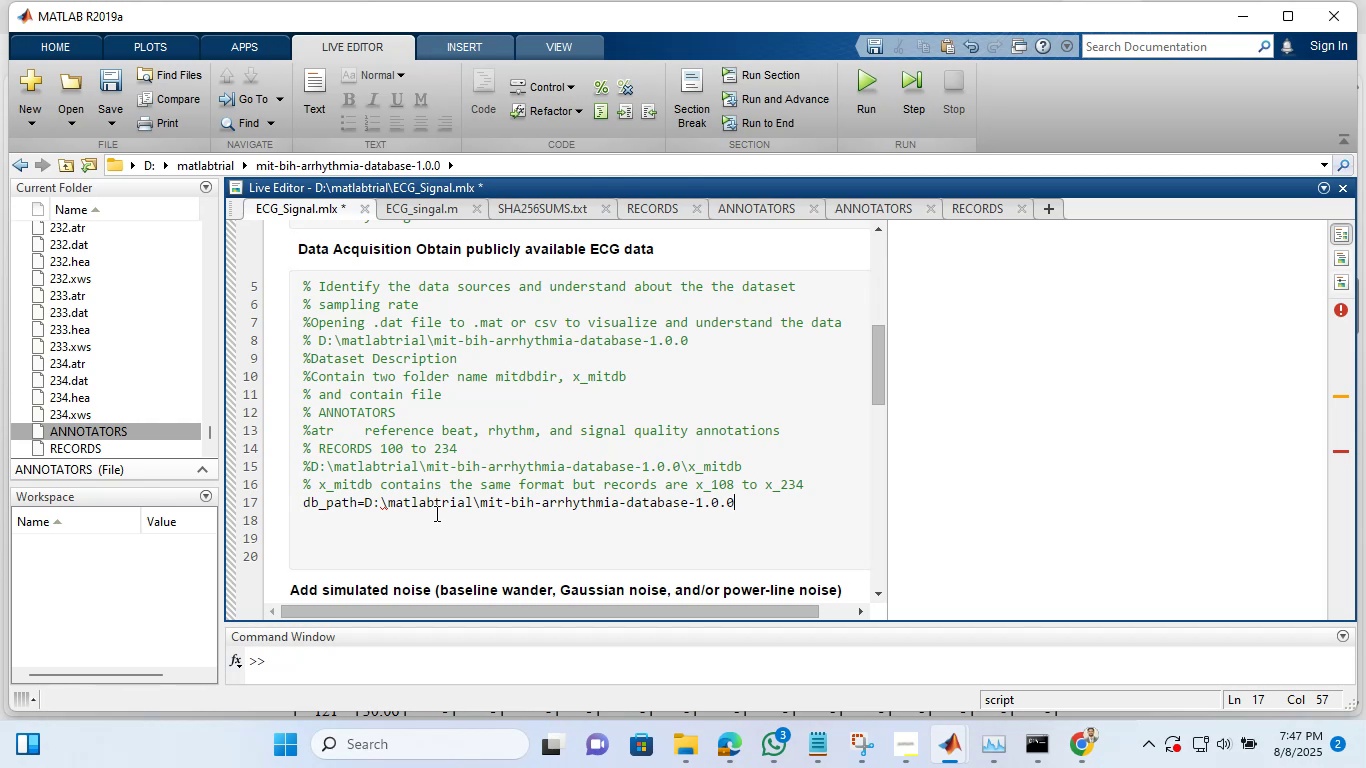 
left_click([364, 497])
 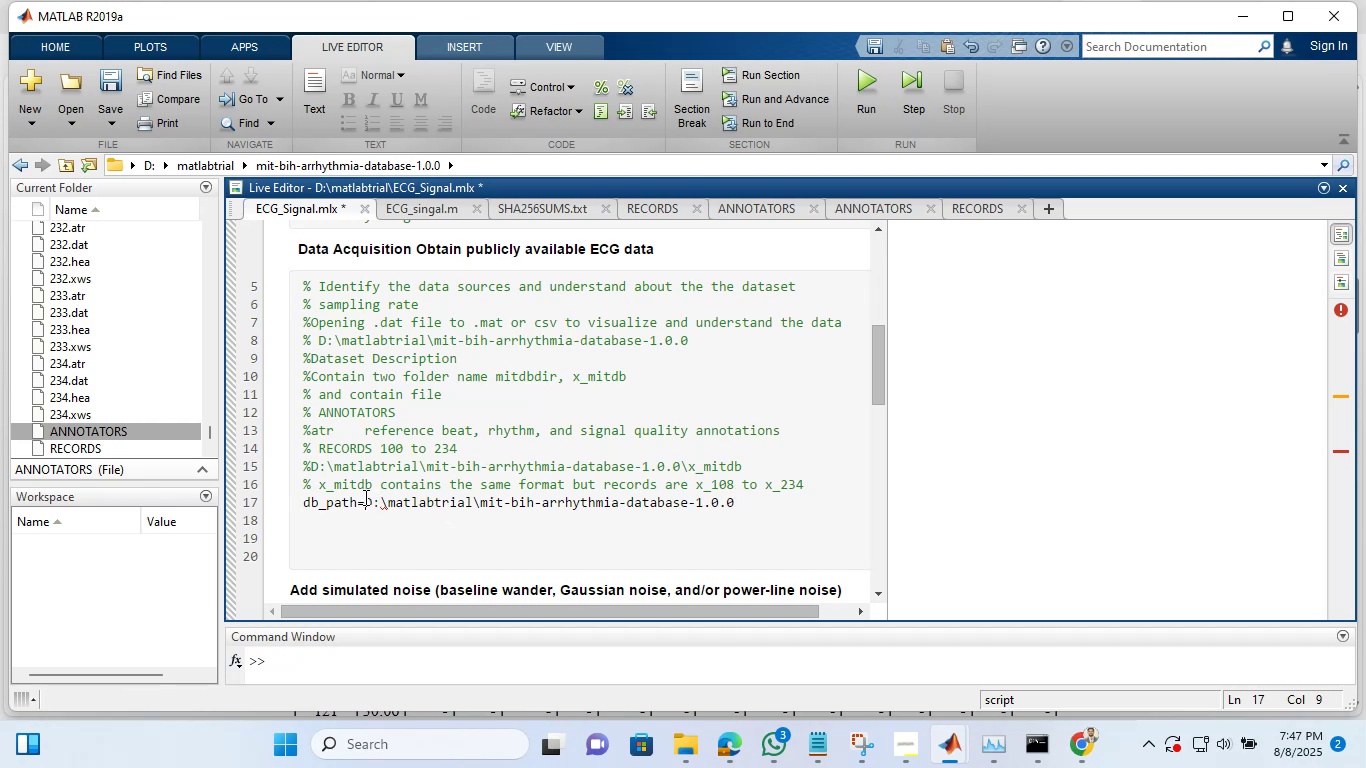 
hold_key(key=ShiftLeft, duration=0.3)
 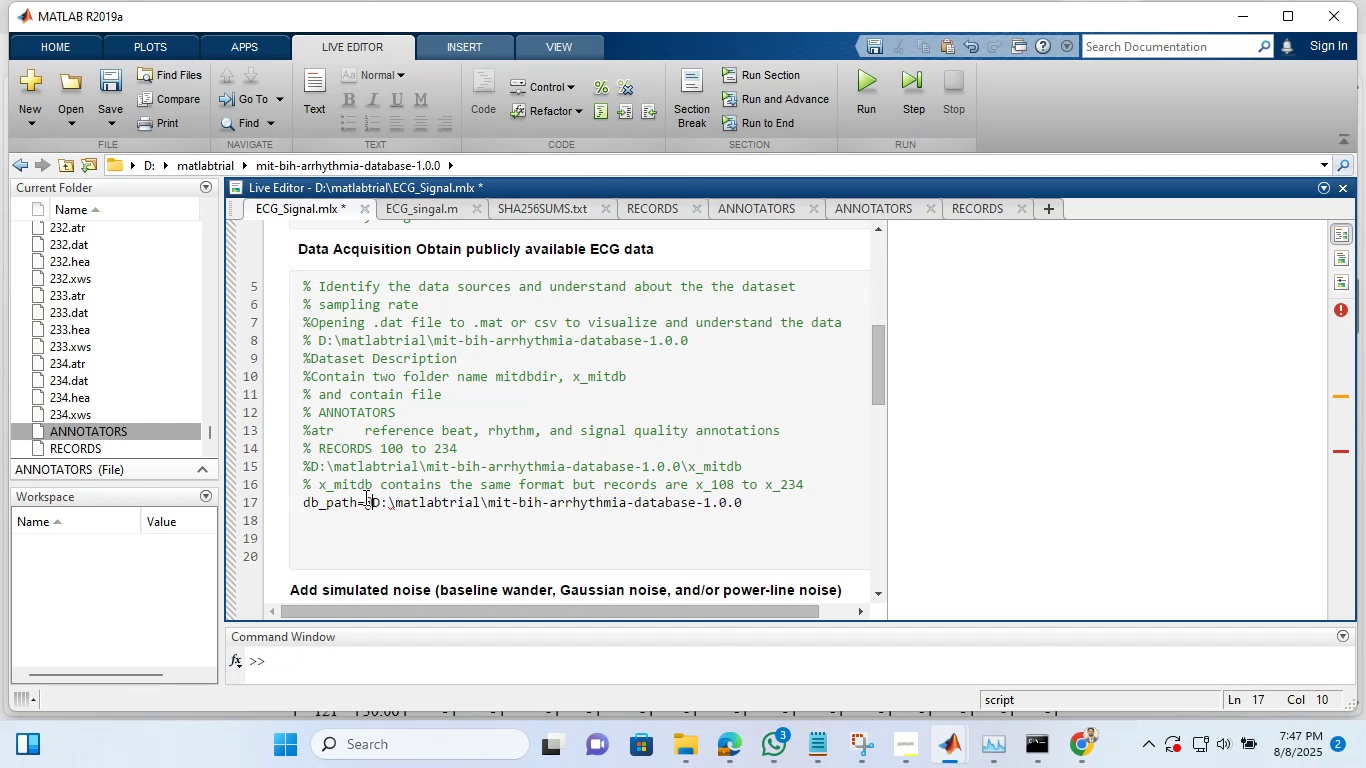 
key(2)
 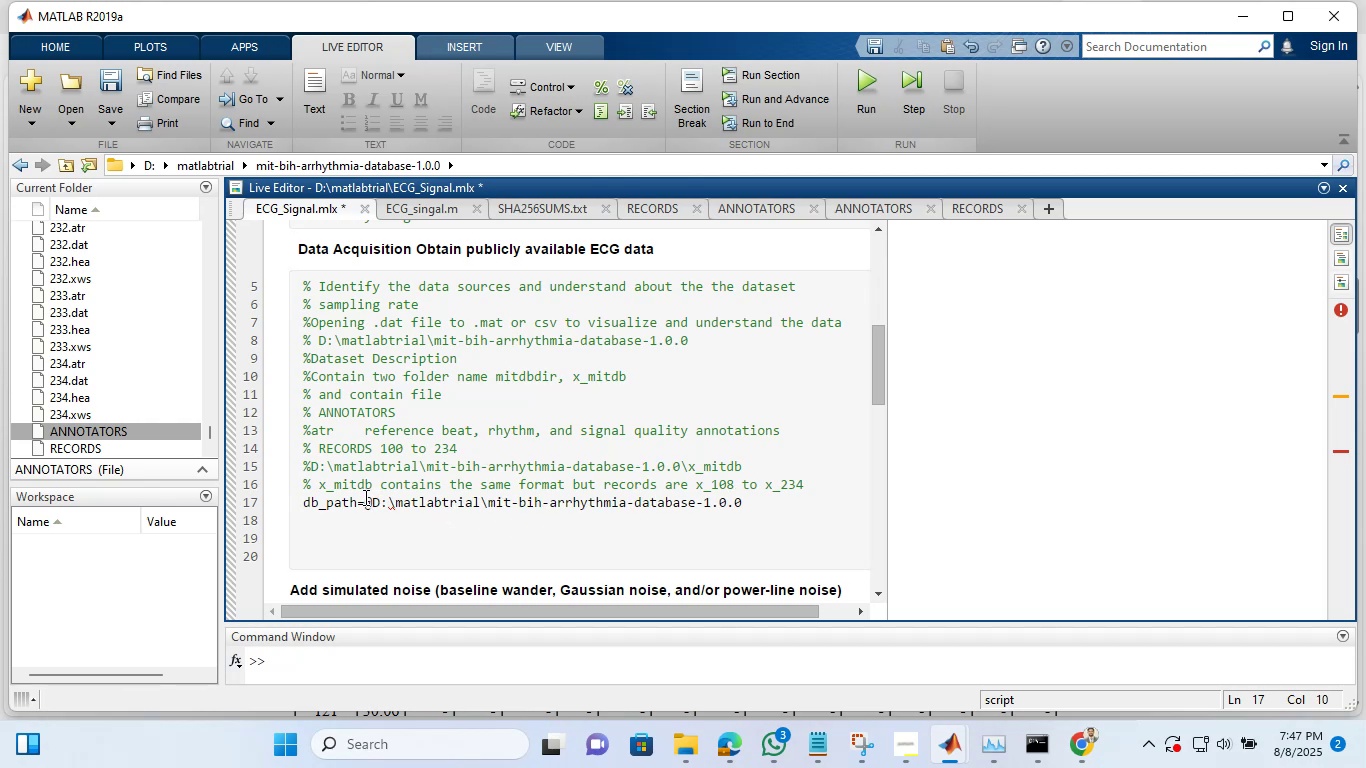 
key(Shift+Backspace)
 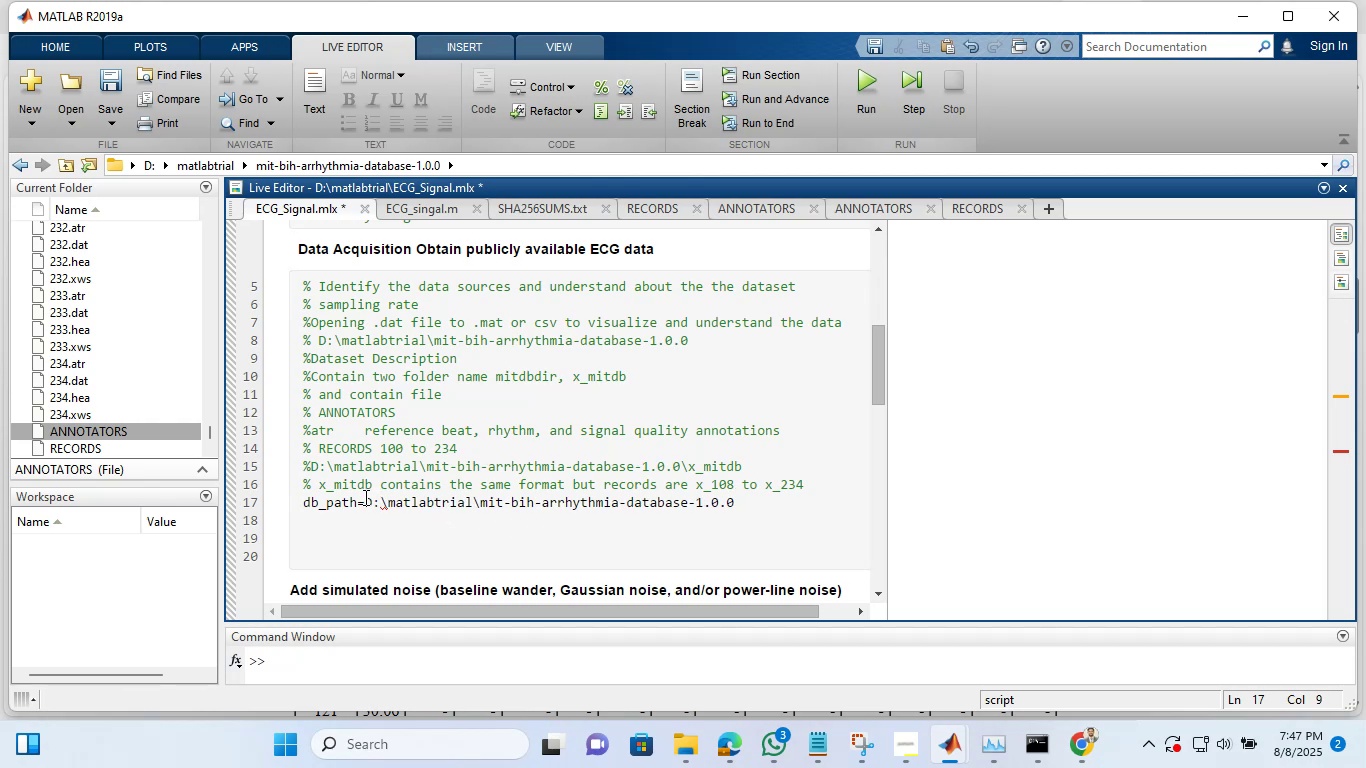 
key(Quote)
 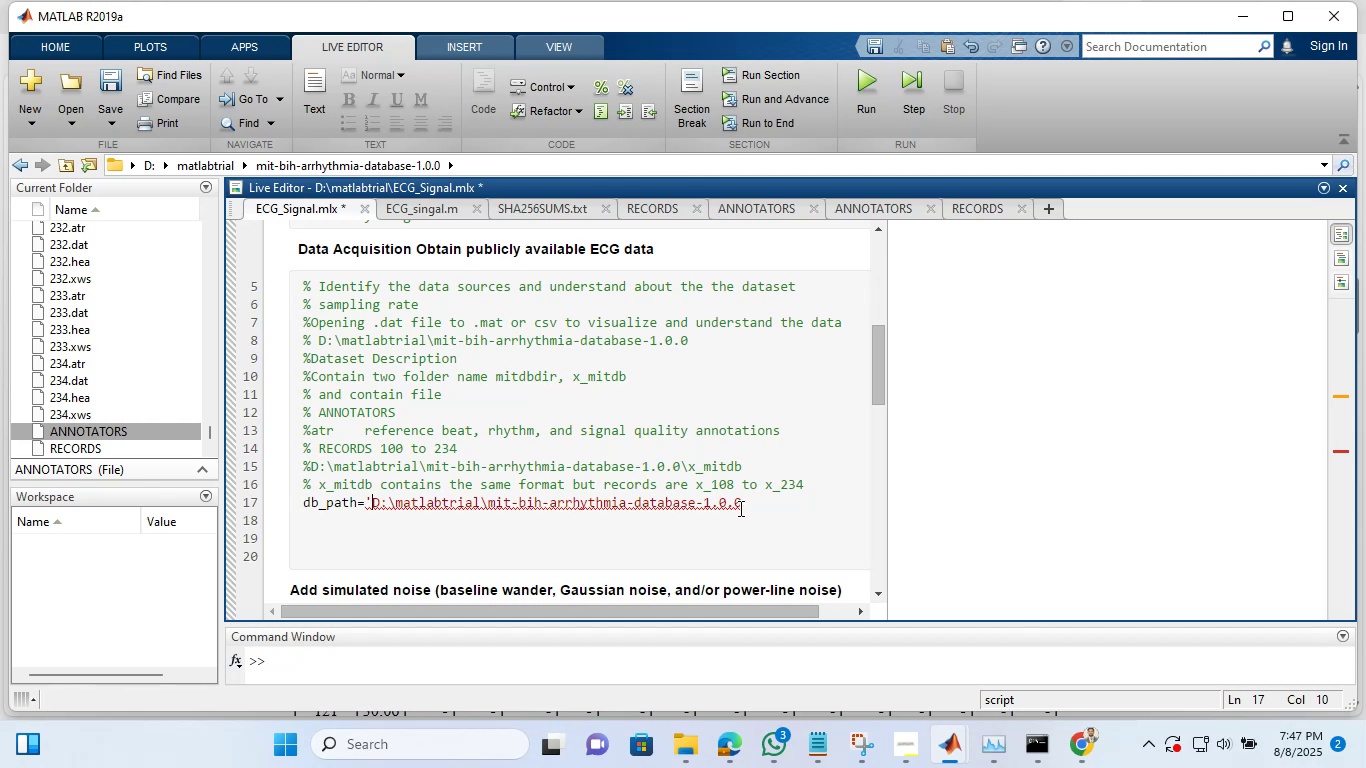 
left_click([744, 502])
 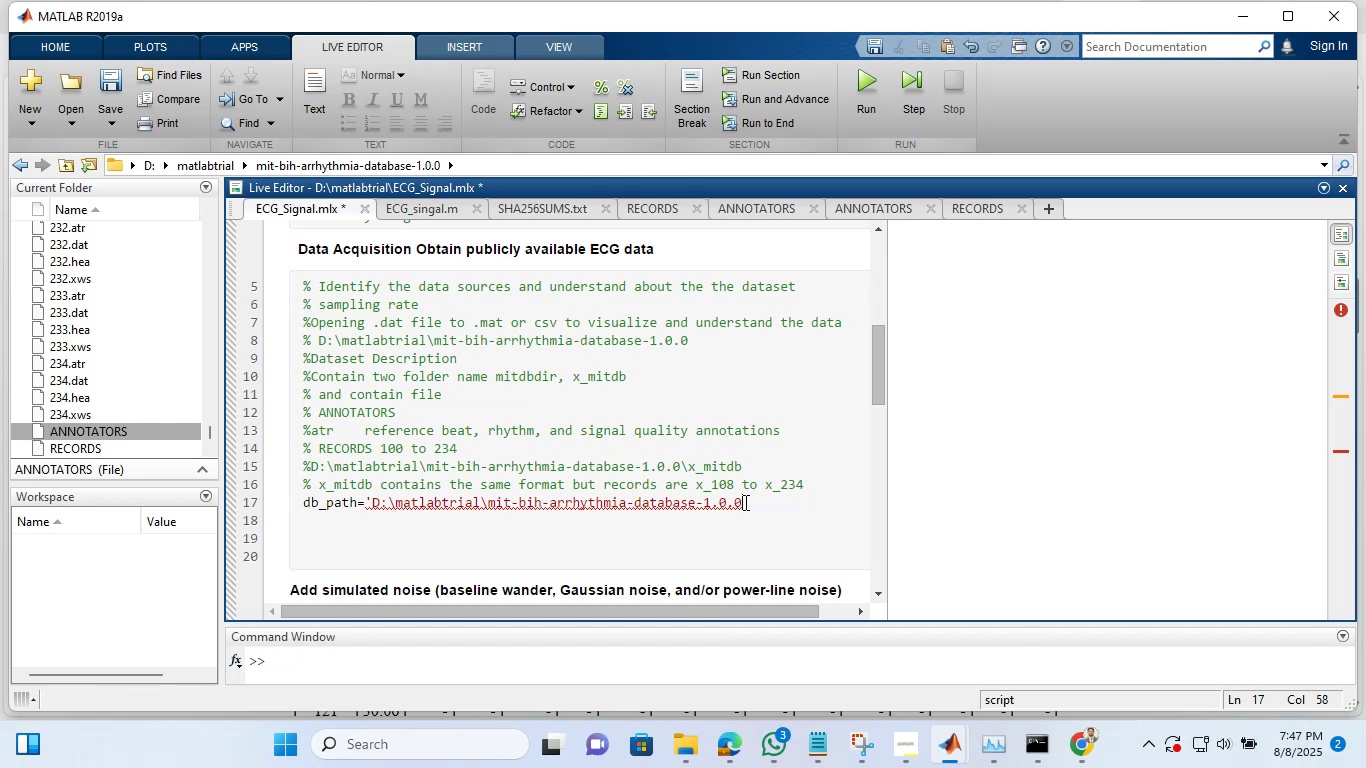 
key(Shift+ShiftLeft)
 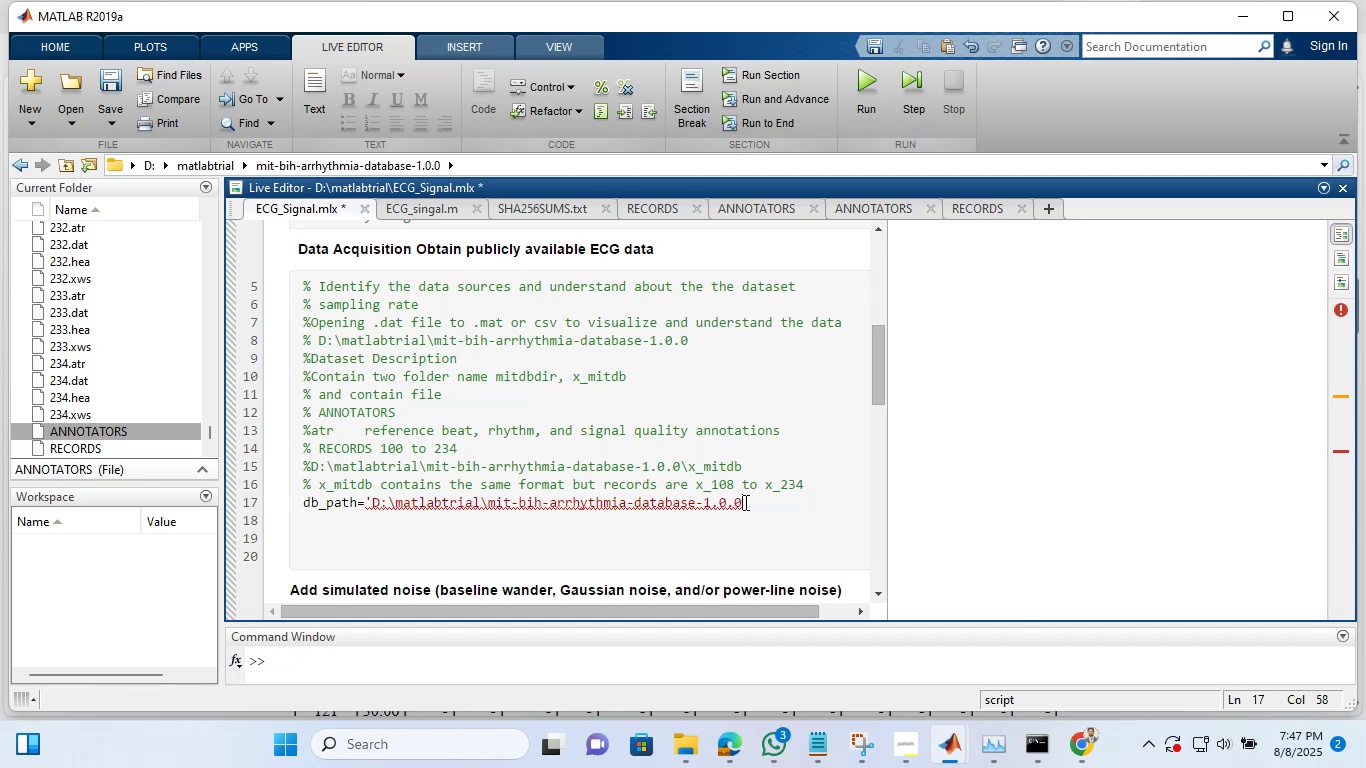 
key(Quote)
 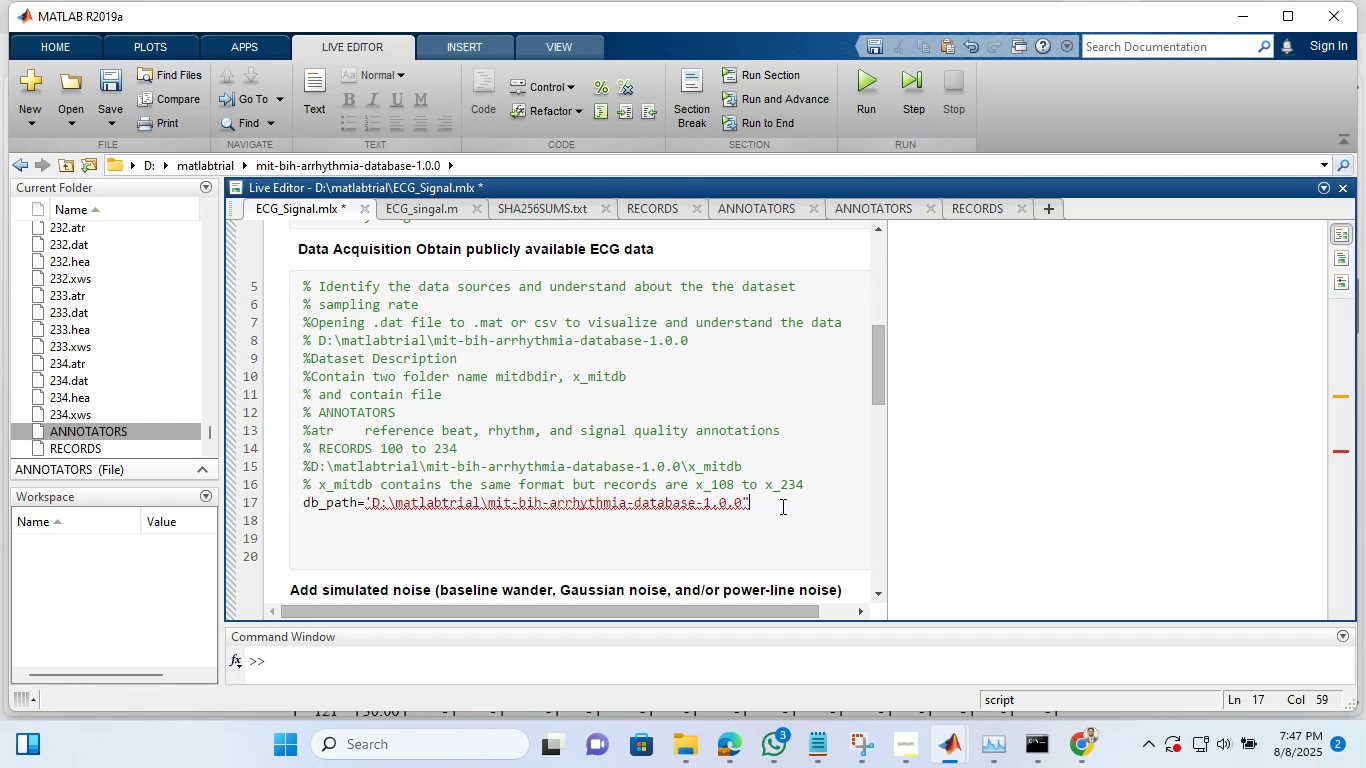 
key(Backspace)
 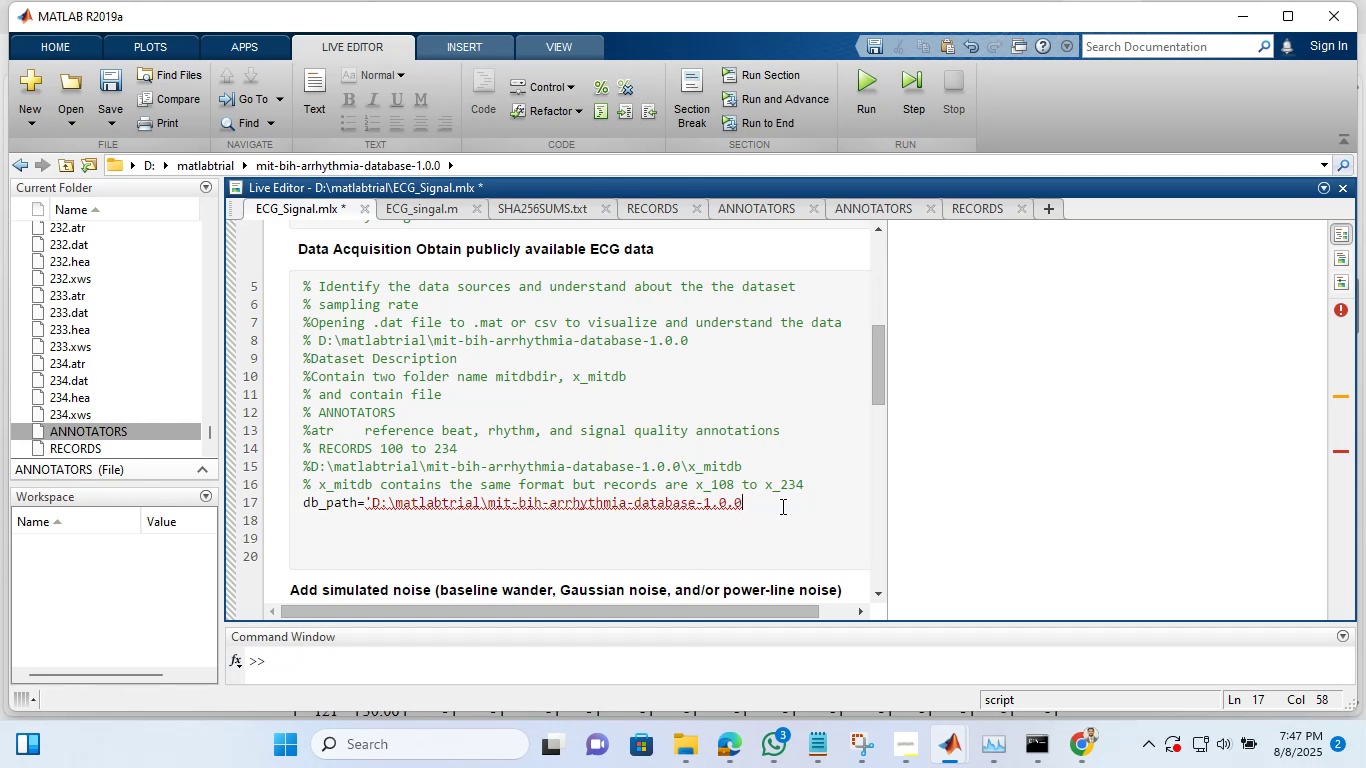 
key(Quote)
 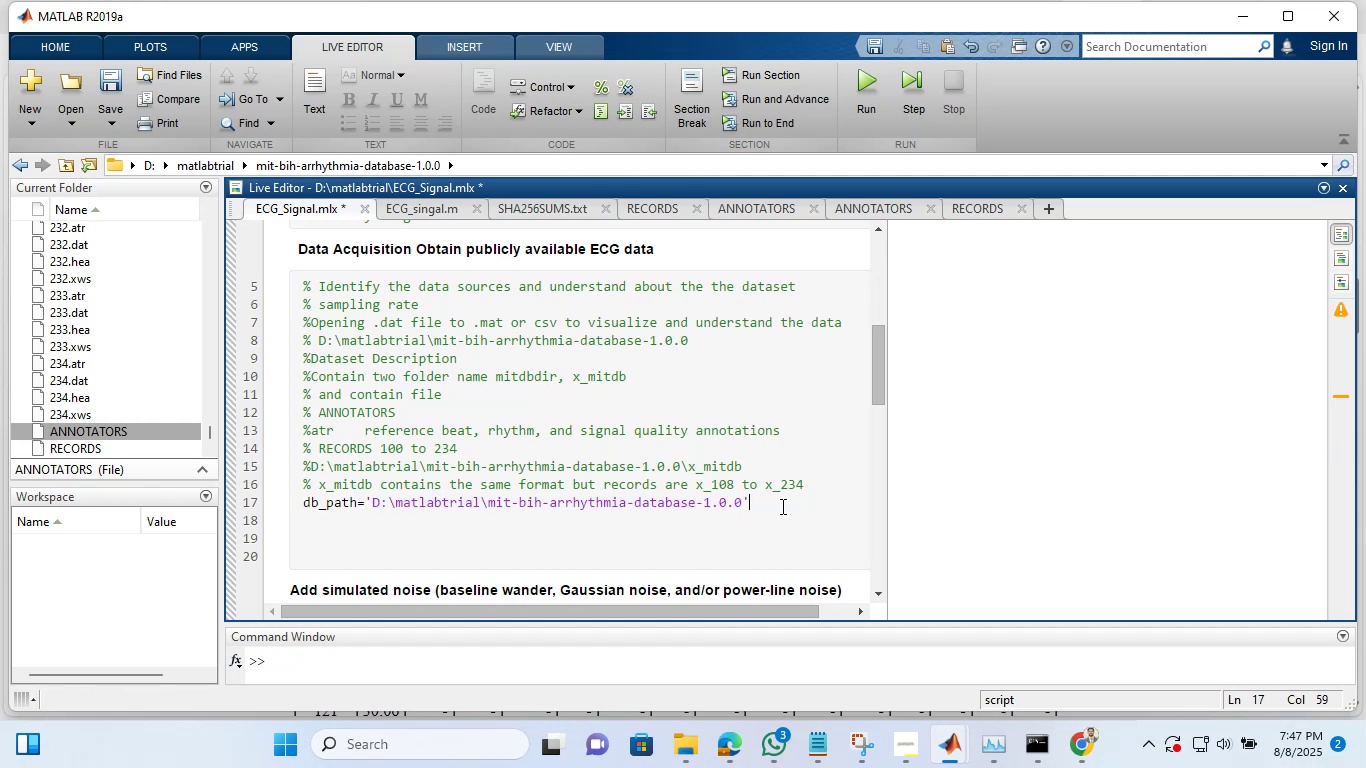 
wait(5.8)
 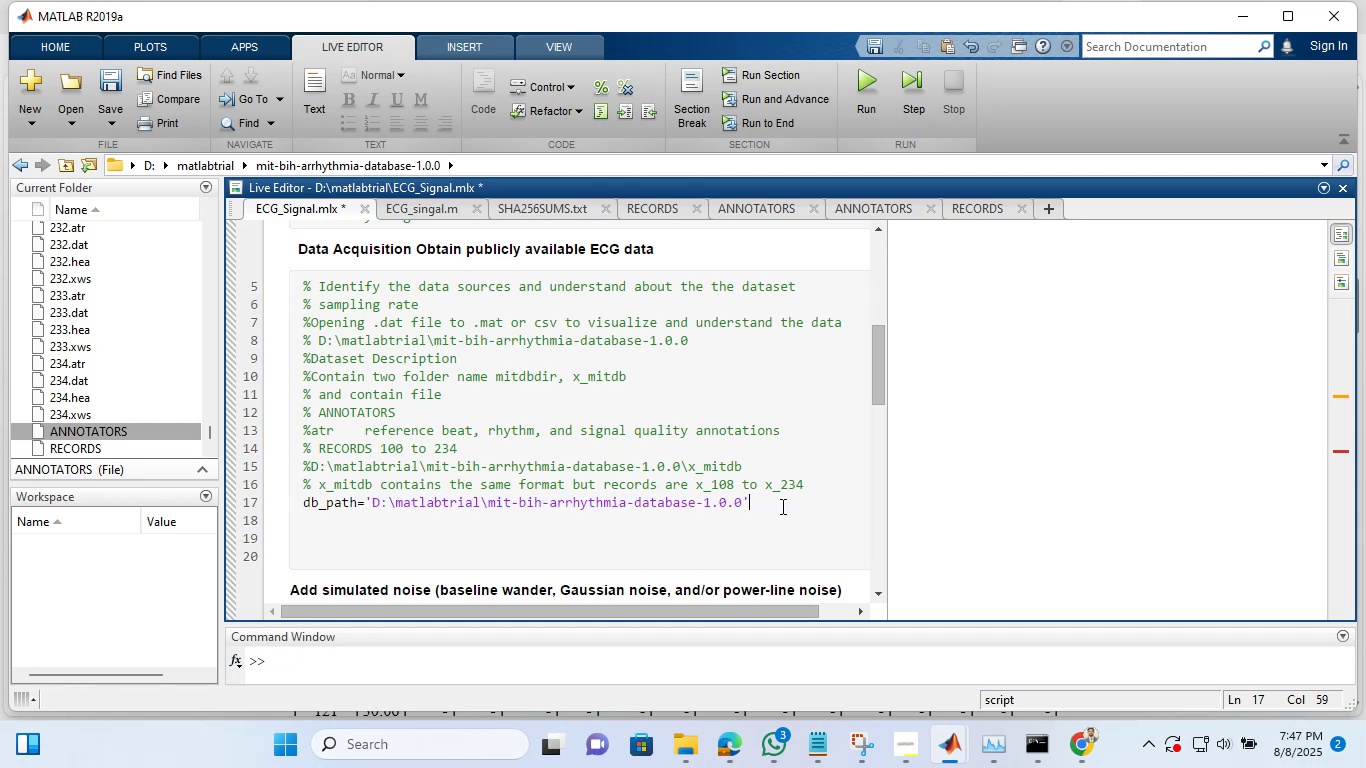 
key(Semicolon)
 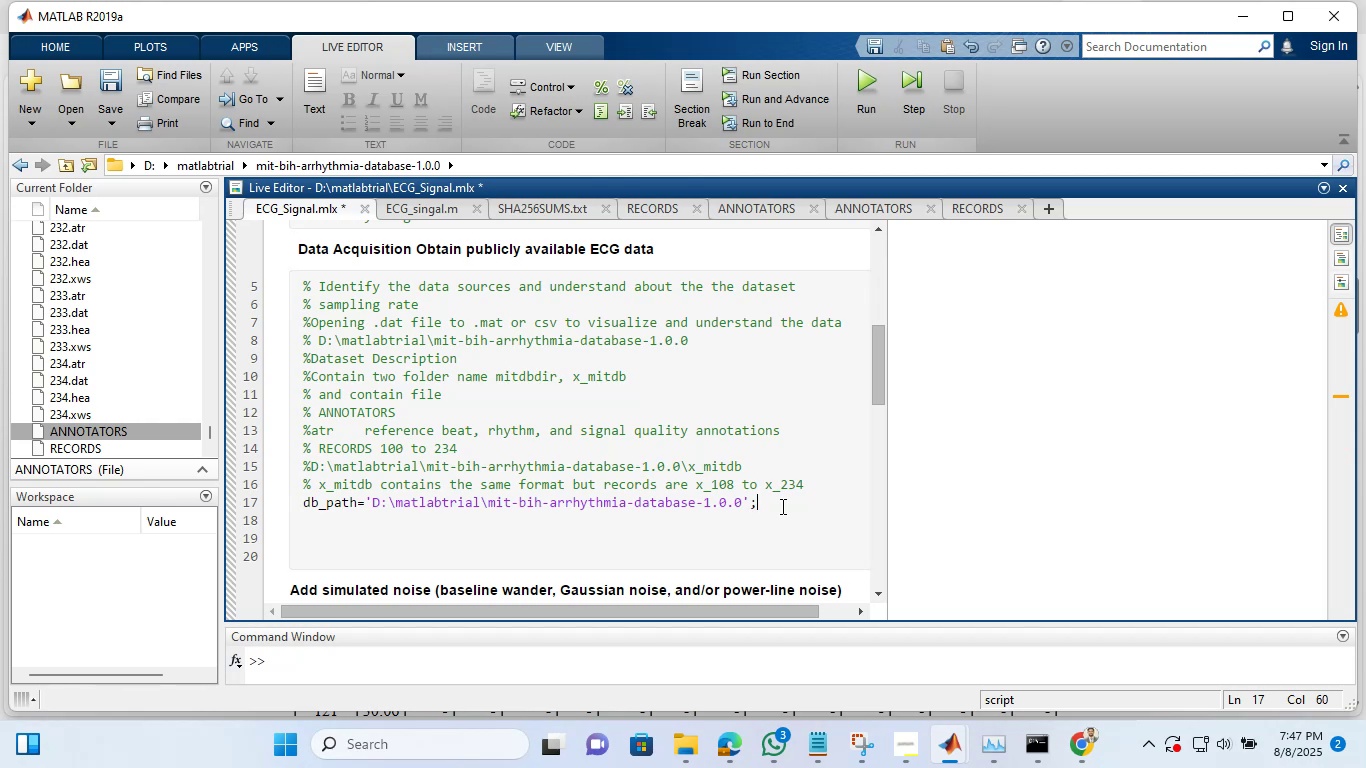 
key(Enter)
 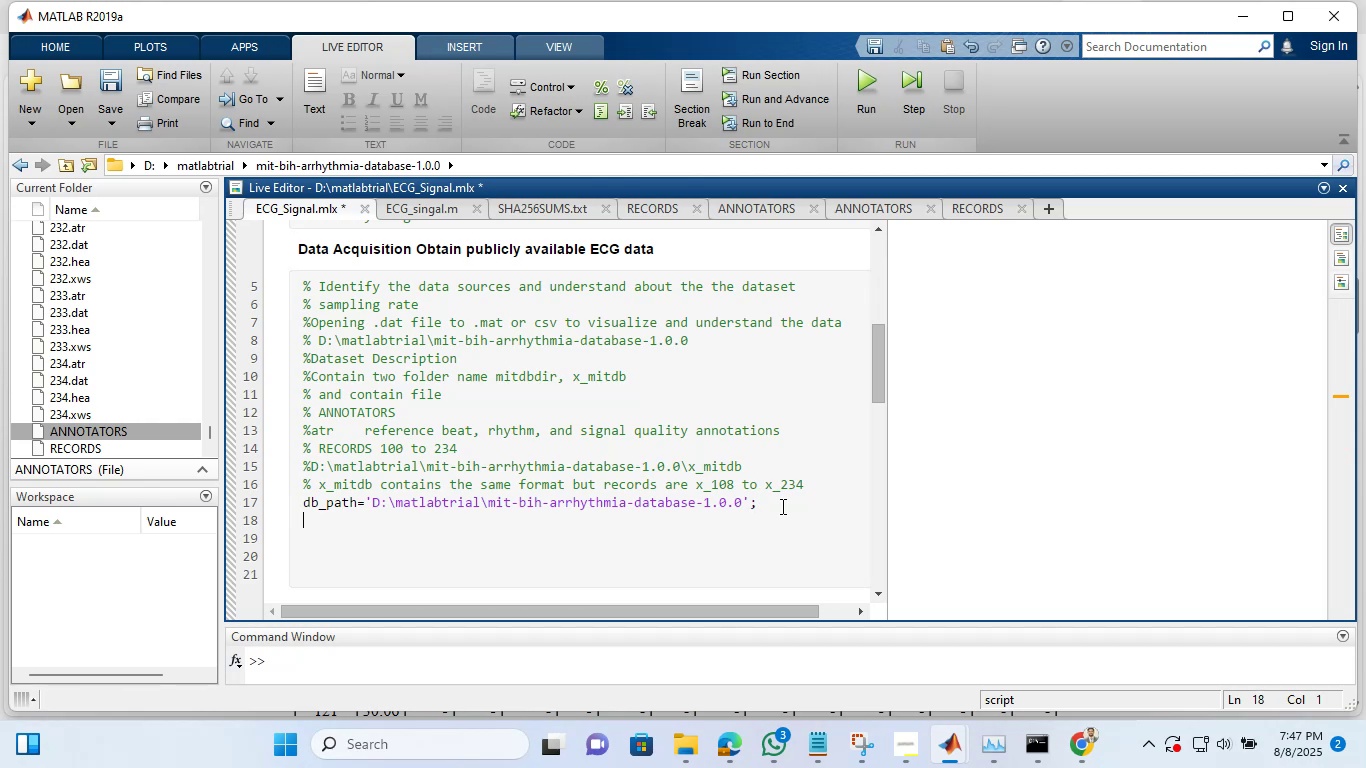 
type(re)
key(Backspace)
key(Backspace)
type(%LETs take reco)
key(Backspace)
type(ord number )
 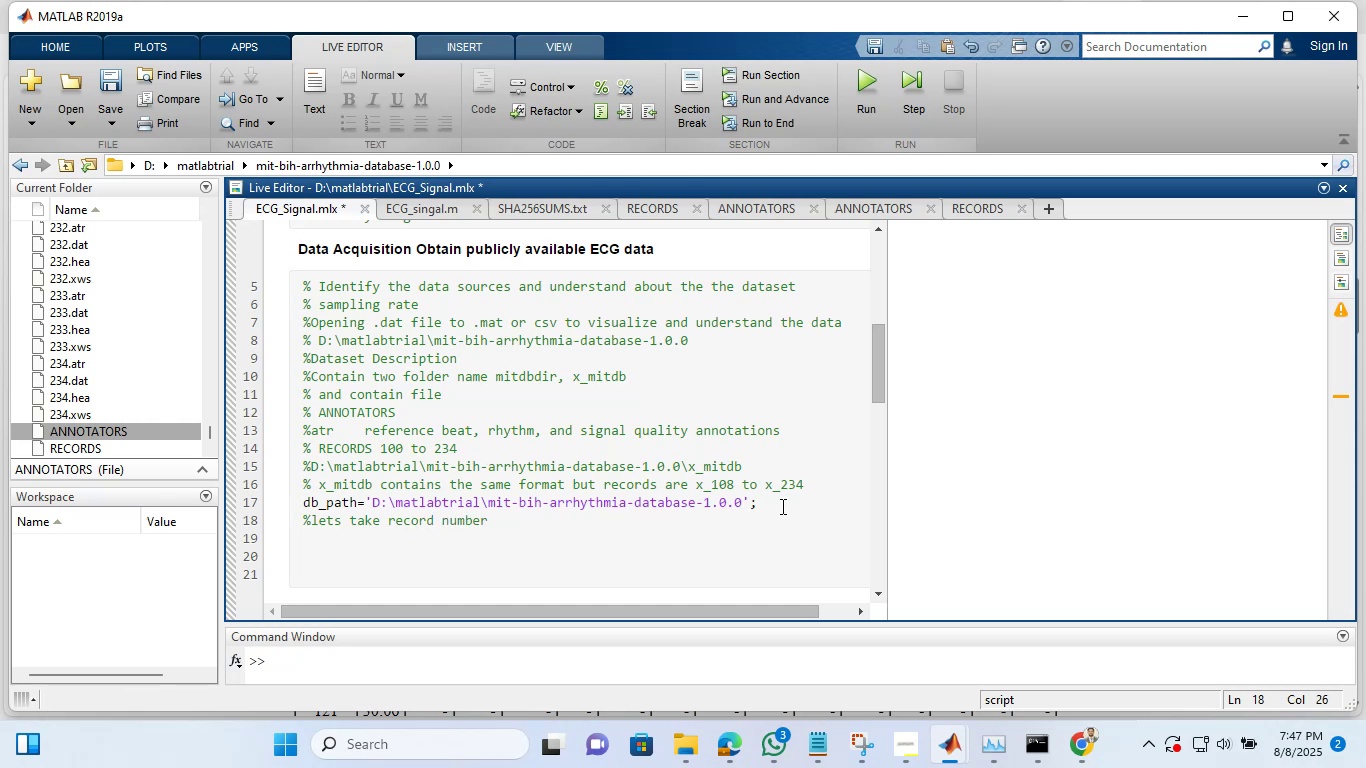 
type(100.)
key(Backspace)
type(, 101, 105)
 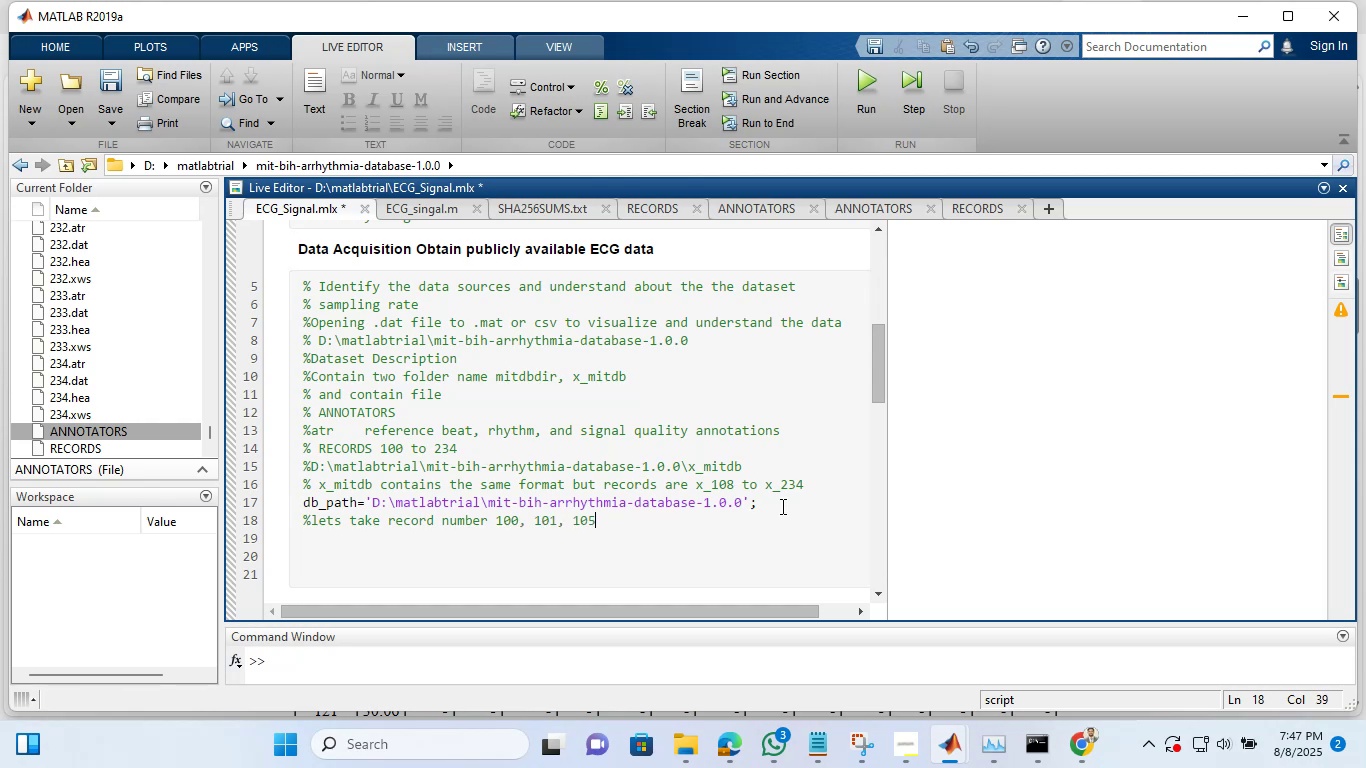 
hold_key(key=ShiftRight, duration=1.26)
 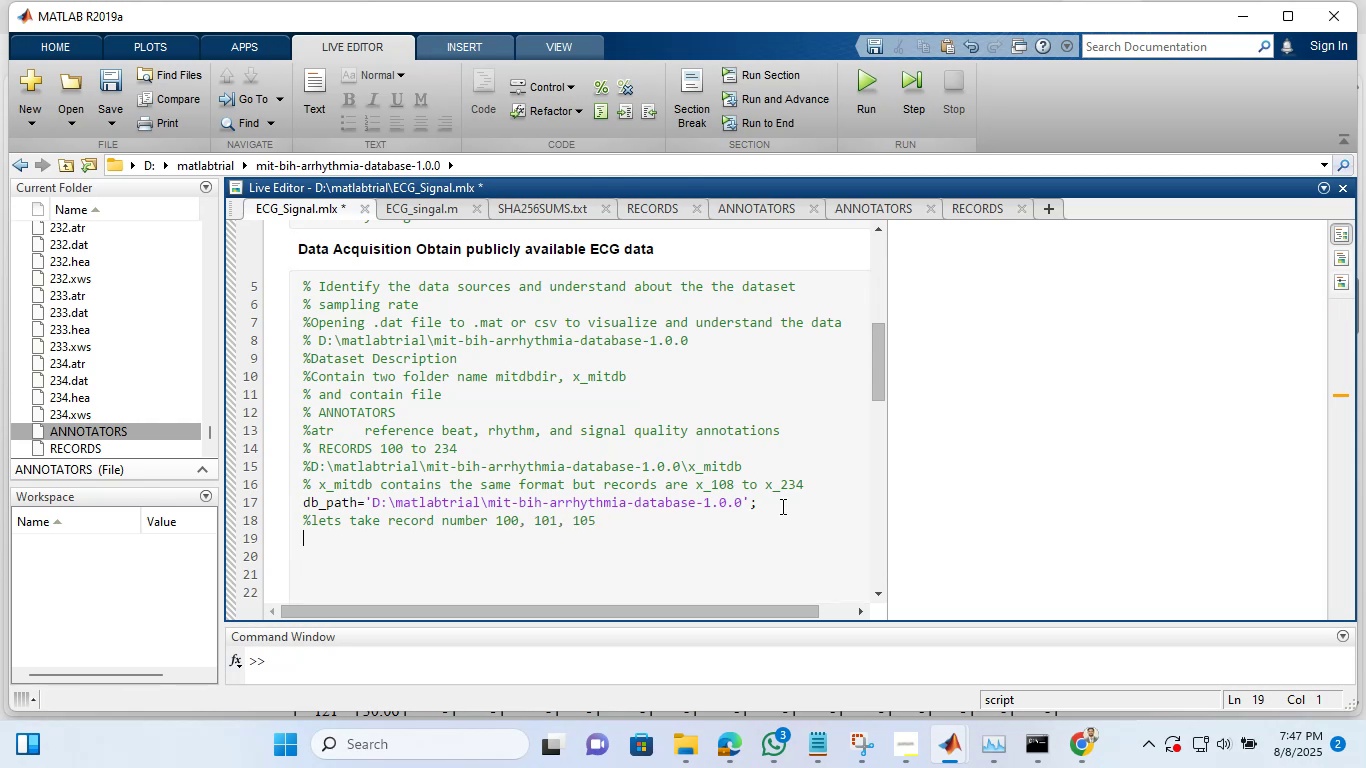 
key(Enter)
 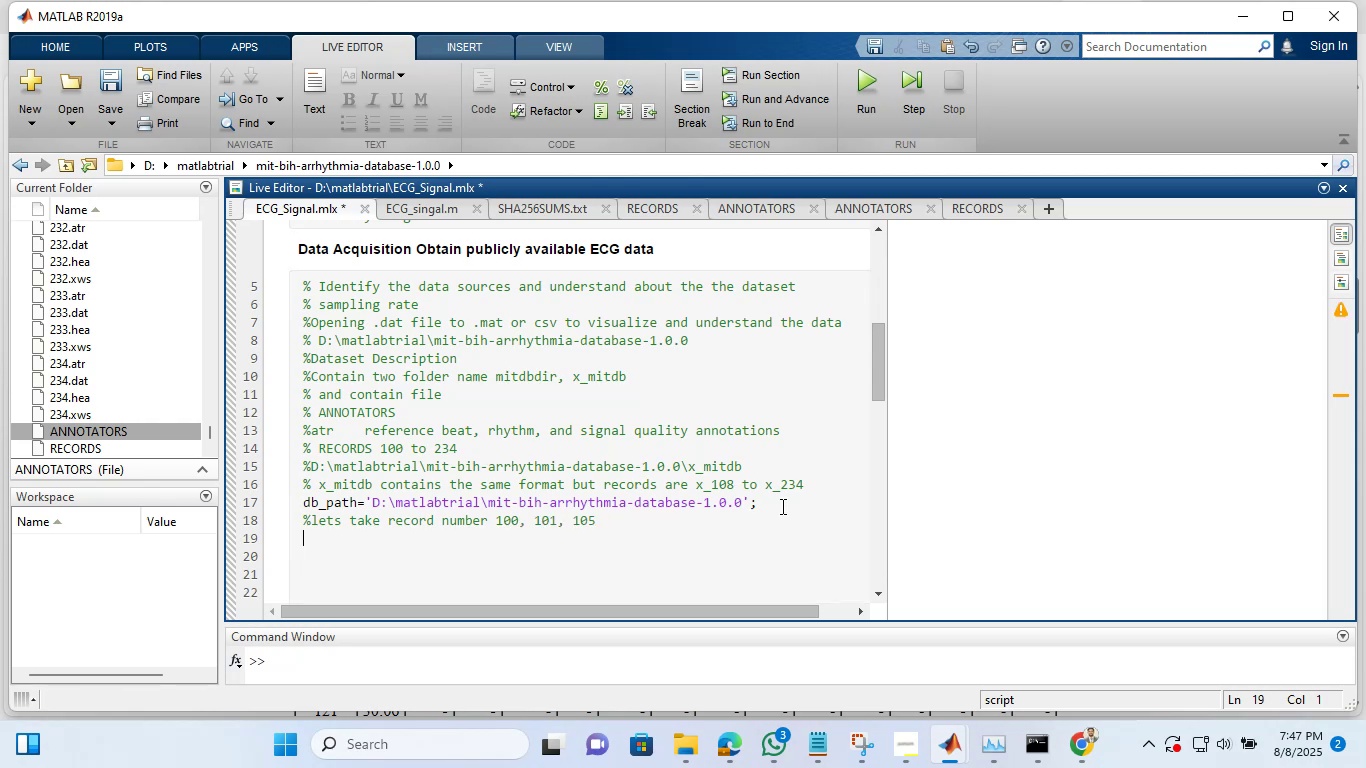 
type(rec_NUM='100)
 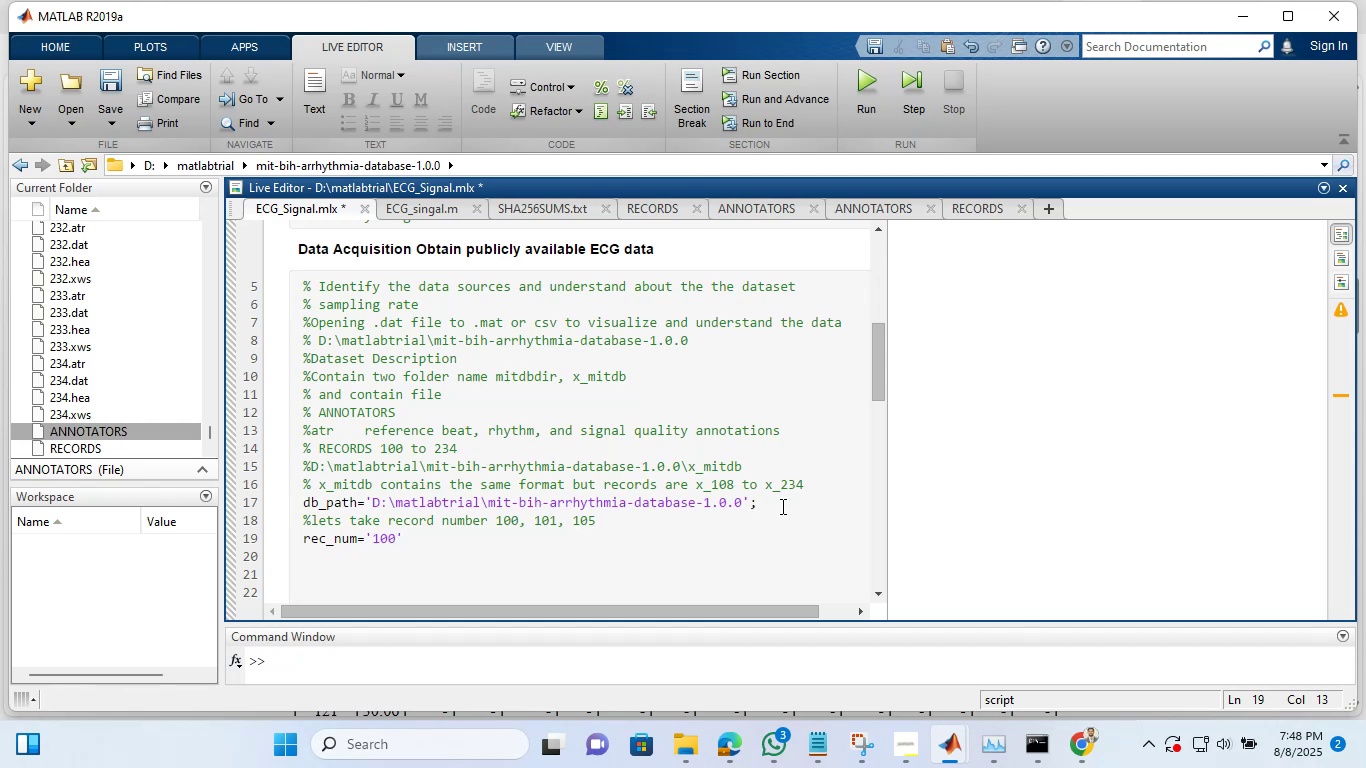 
wait(7.48)
 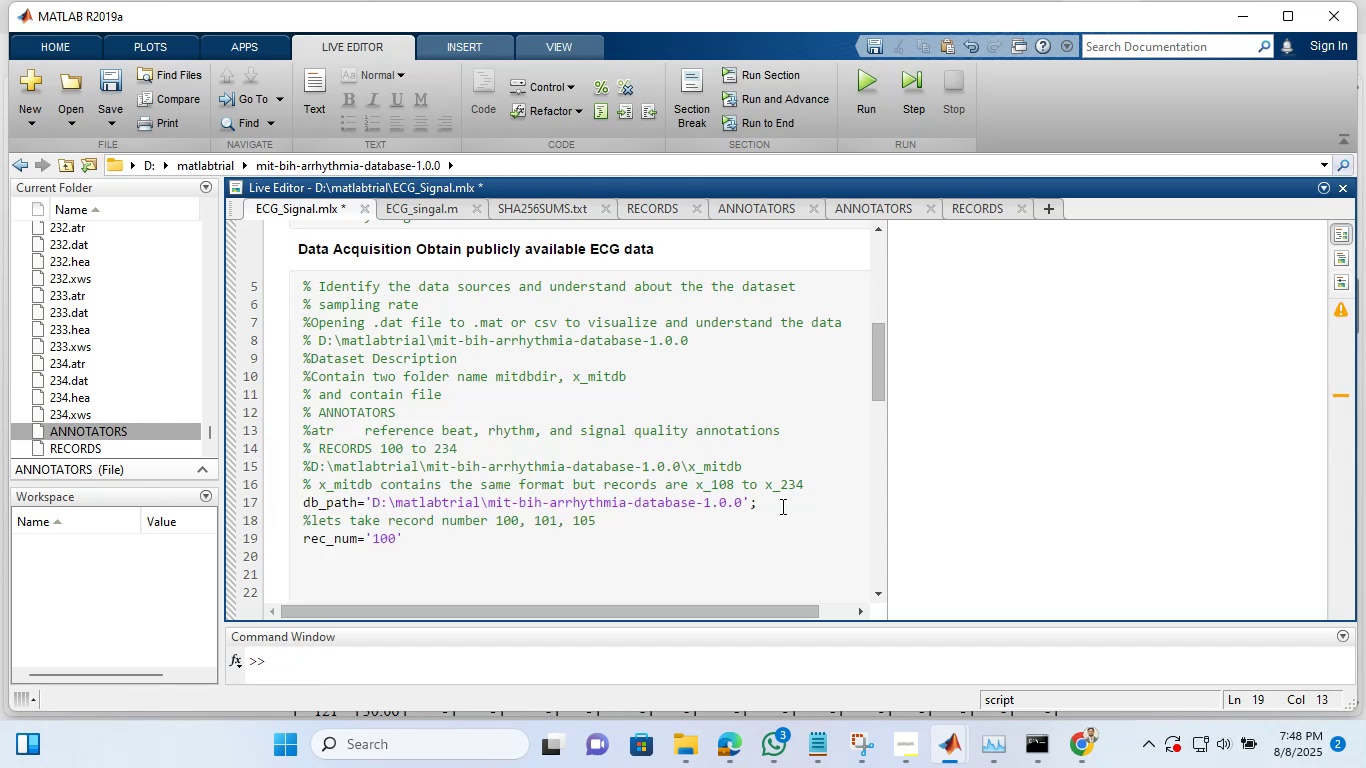 
left_click([586, 535])
 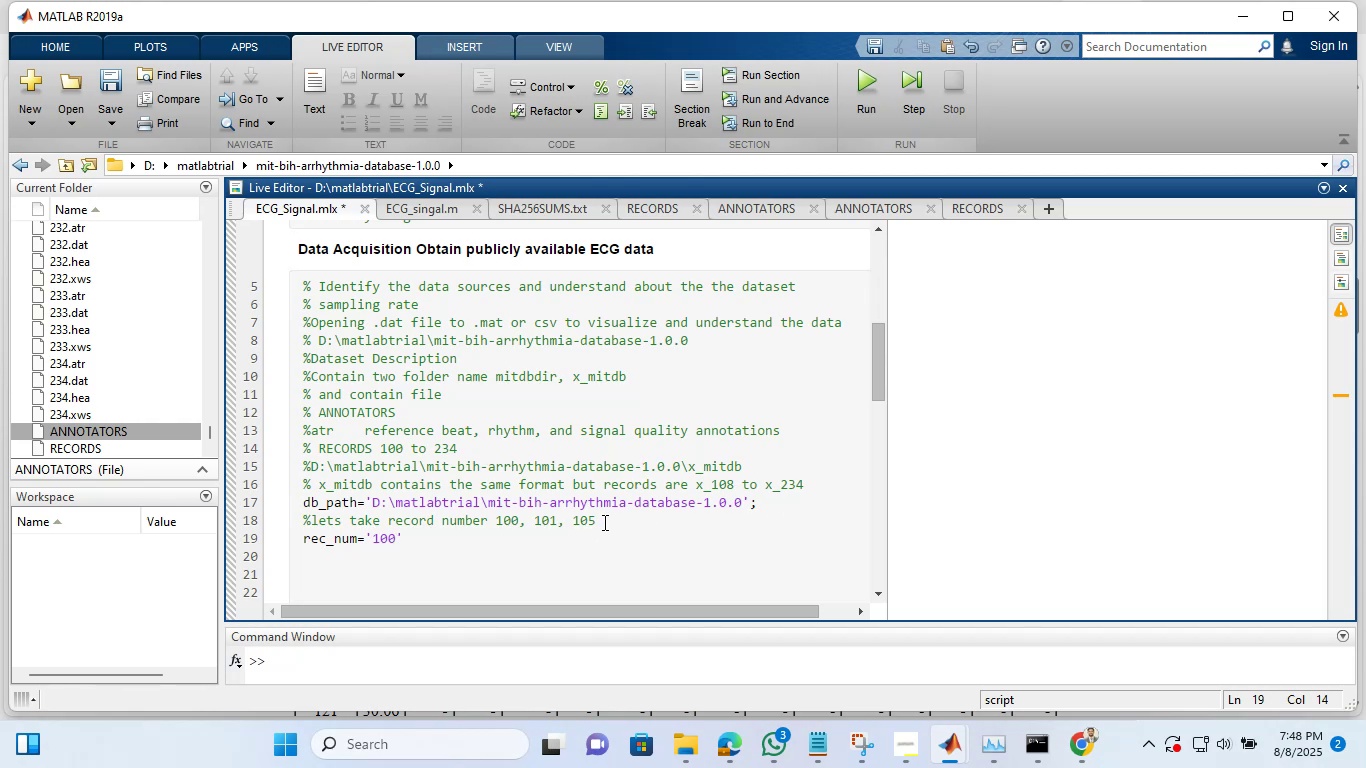 
left_click([603, 522])
 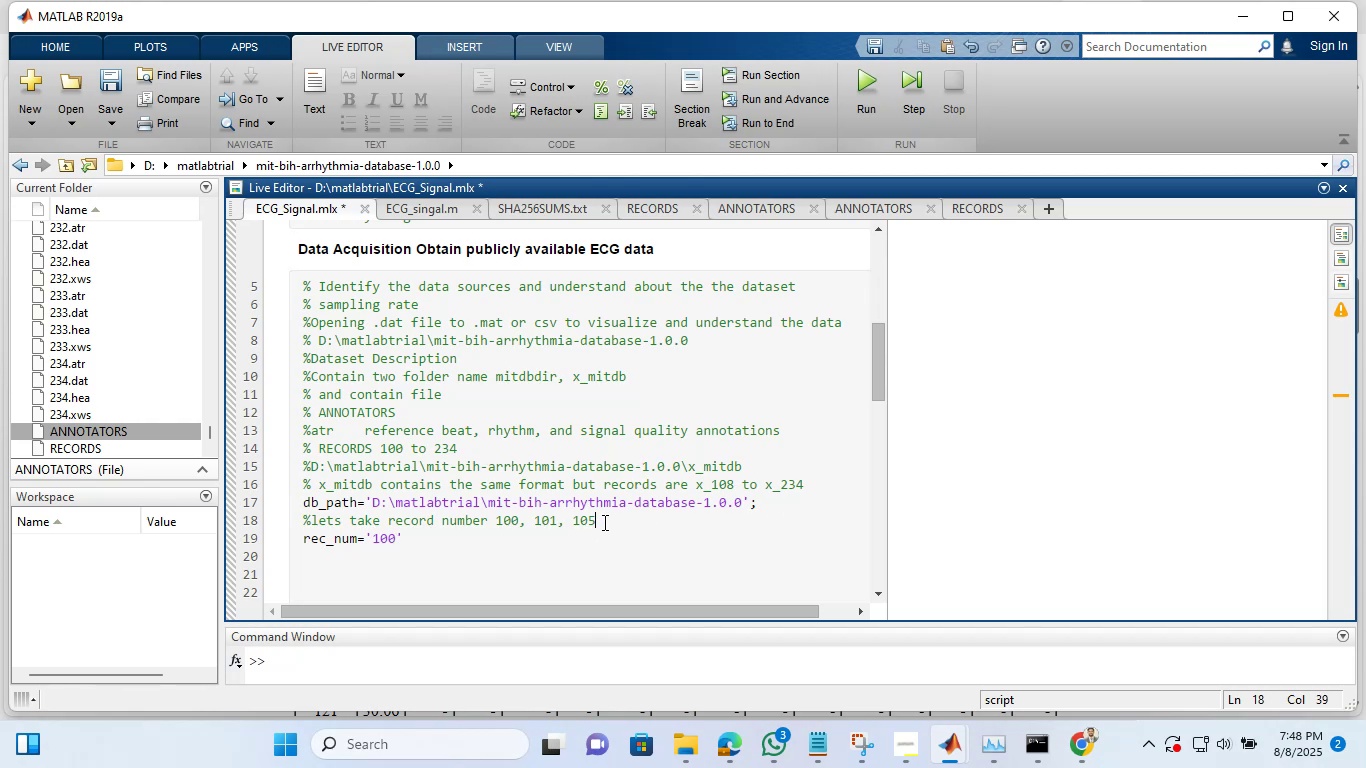 
key(Backspace)
 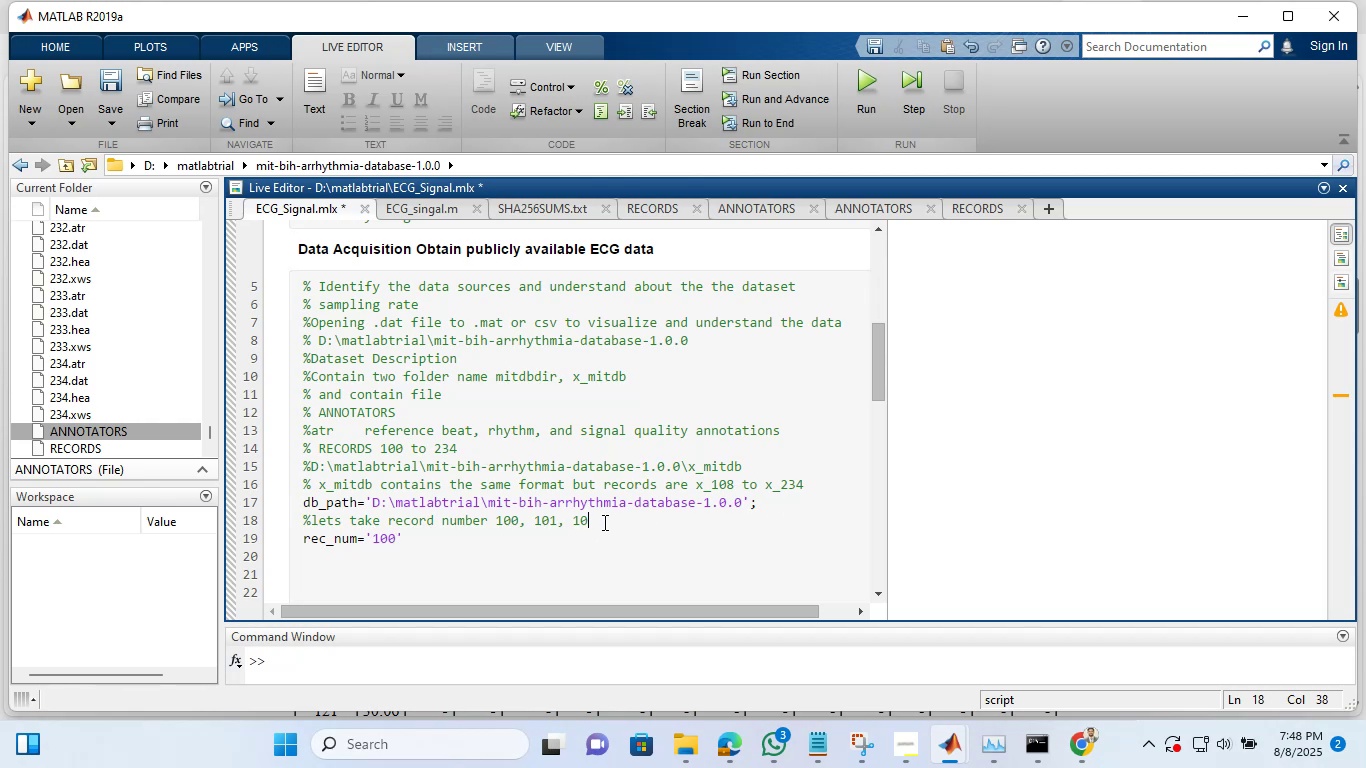 
key(Backspace)
 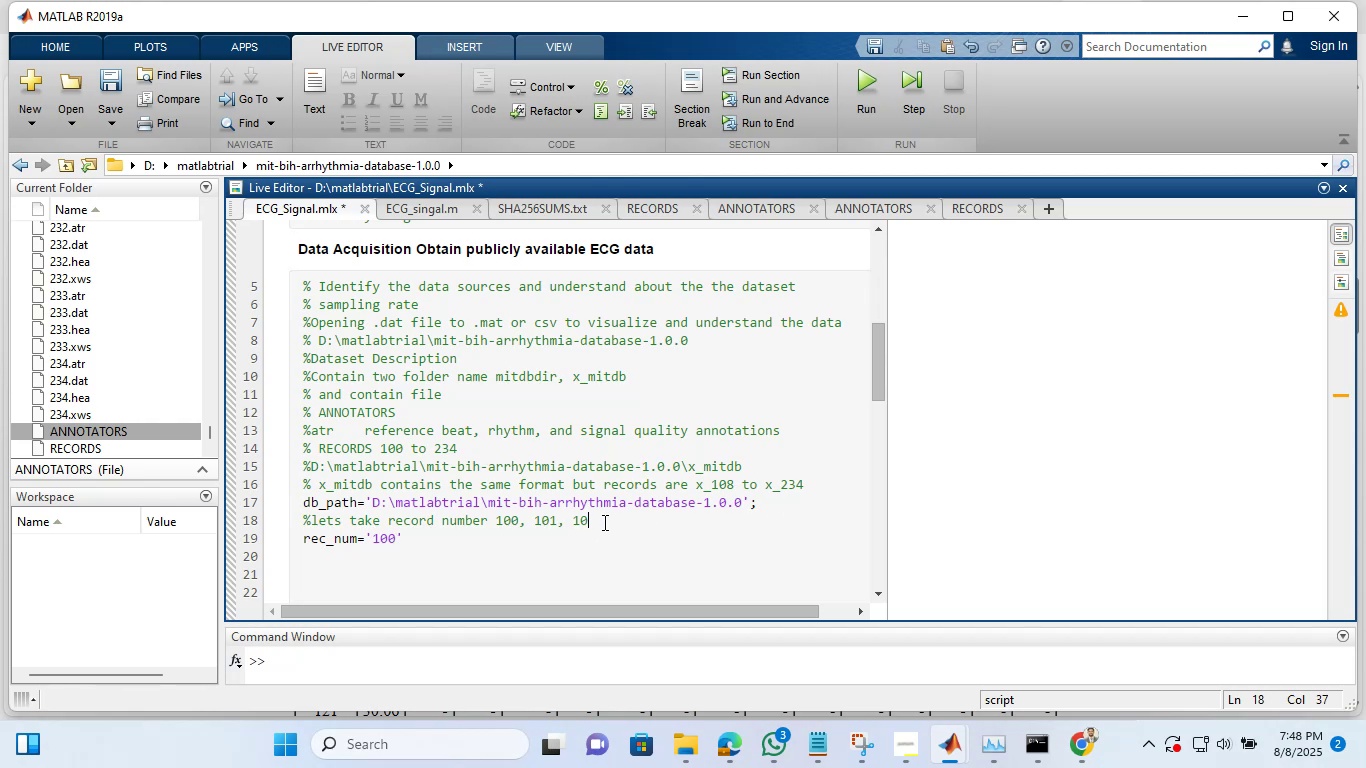 
key(Backspace)
 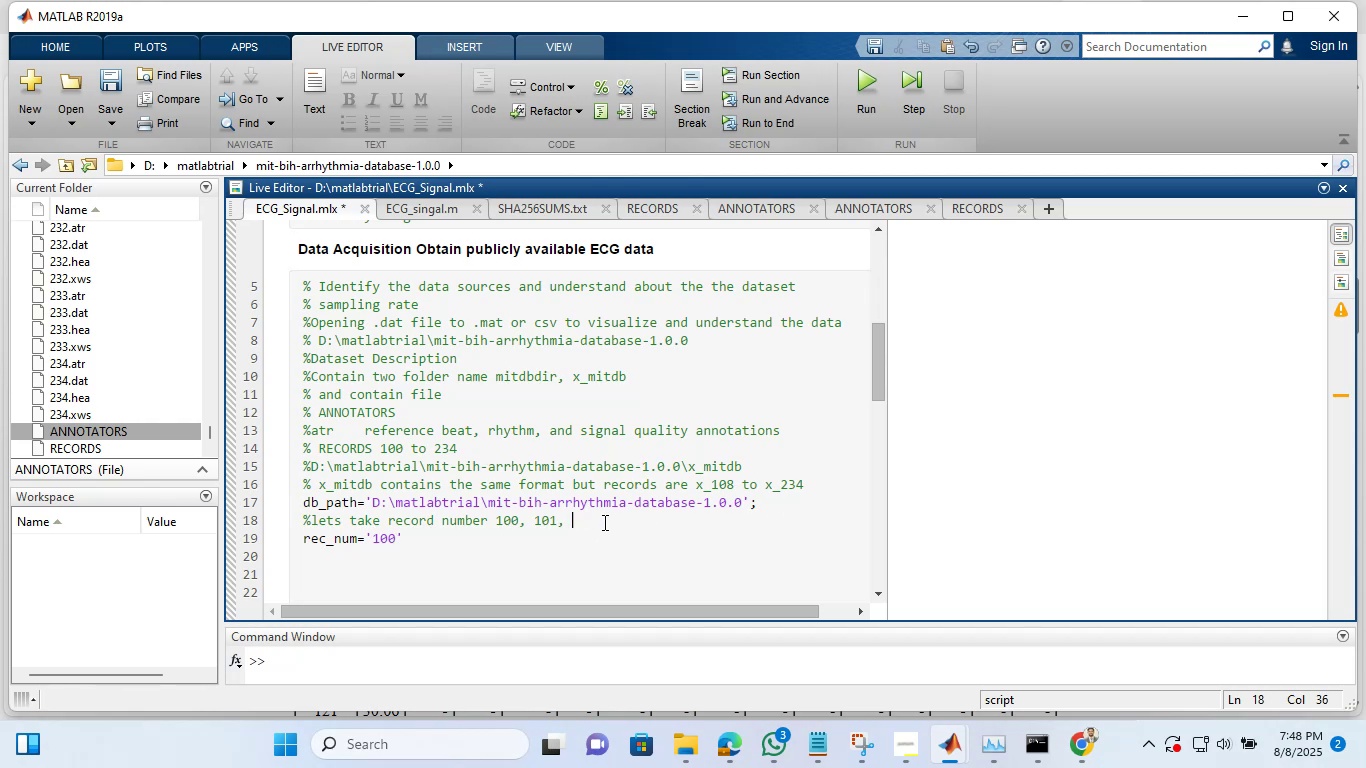 
key(Backspace)
 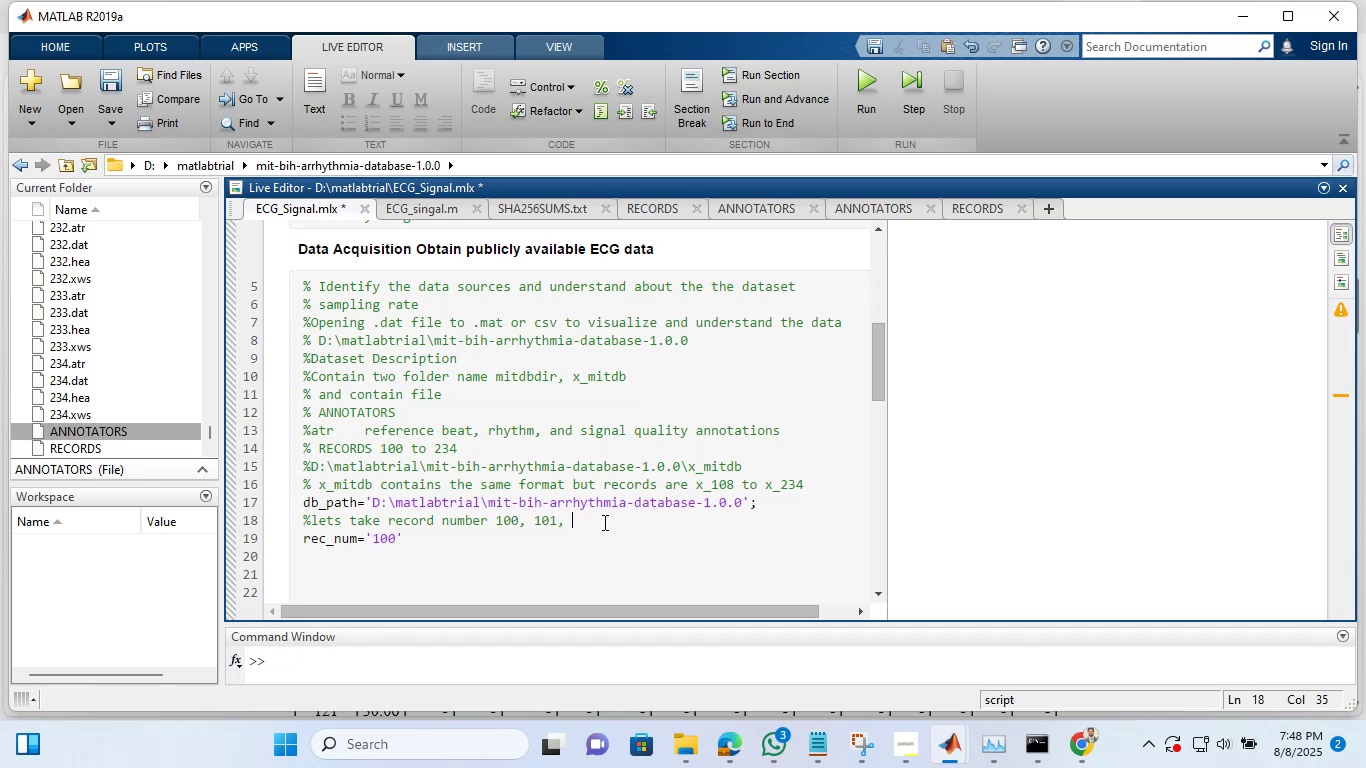 
key(Backspace)
 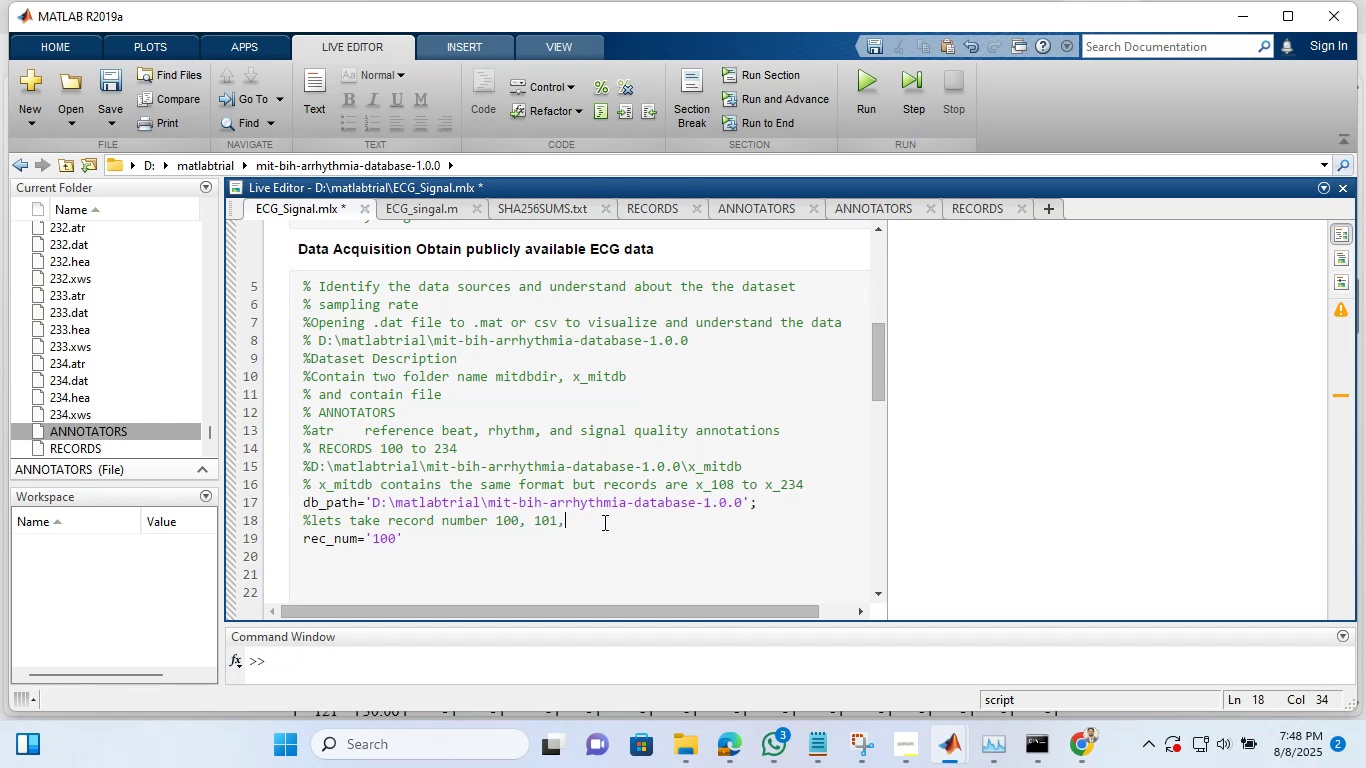 
key(Backspace)
 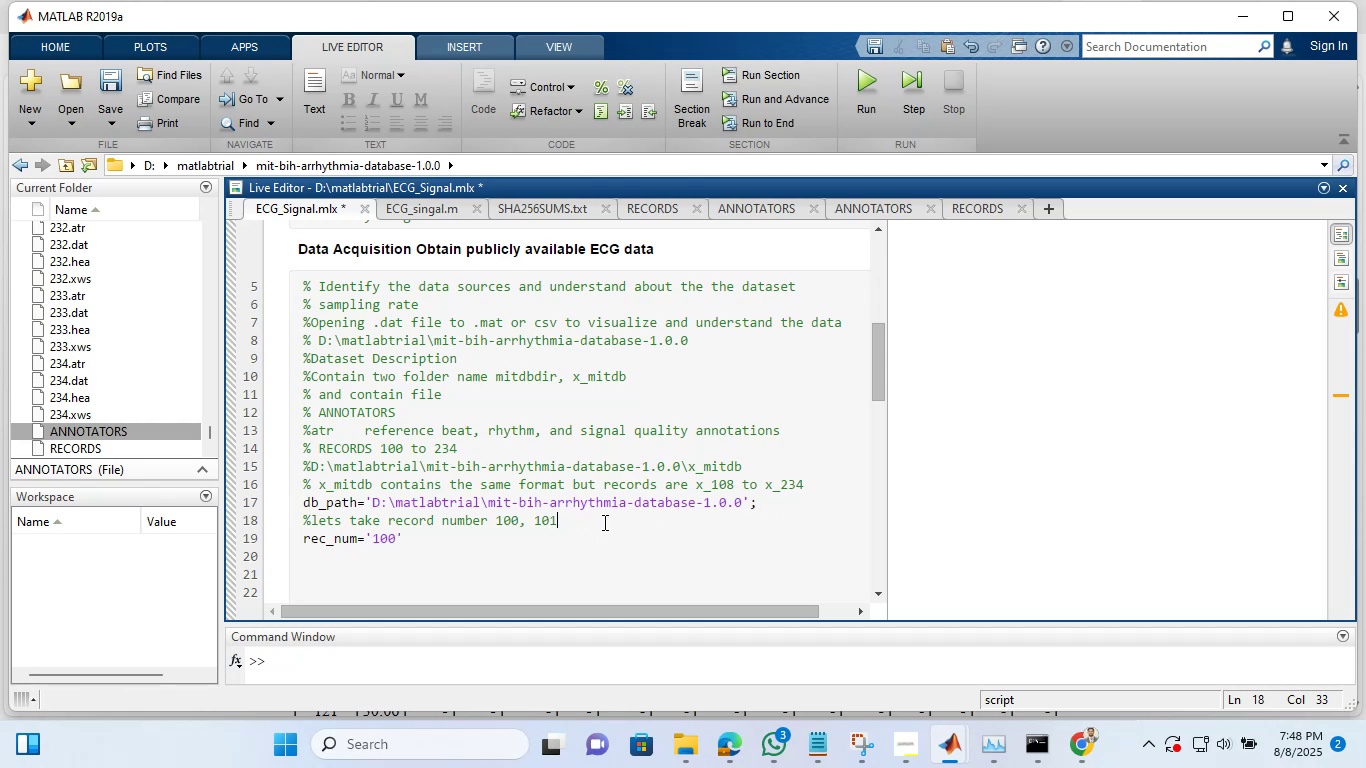 
key(Backspace)
 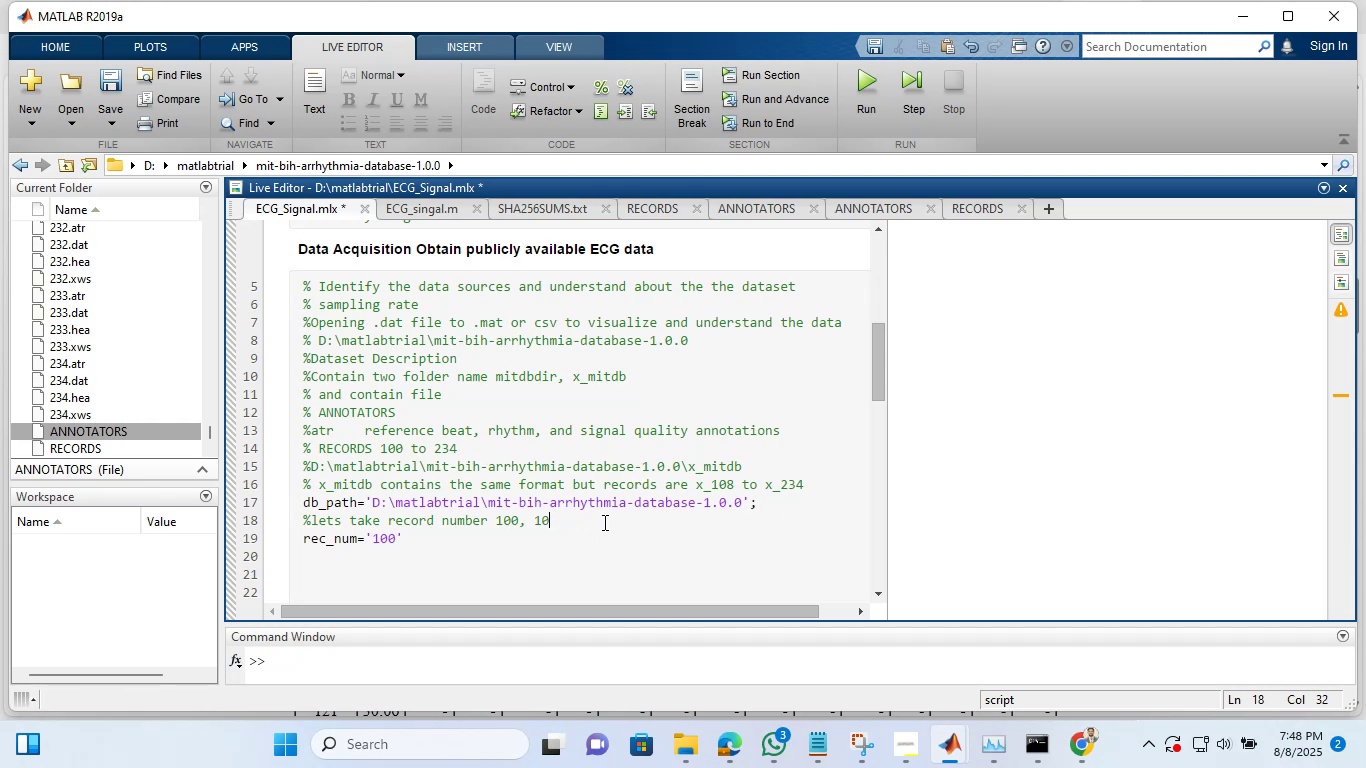 
key(Backspace)
 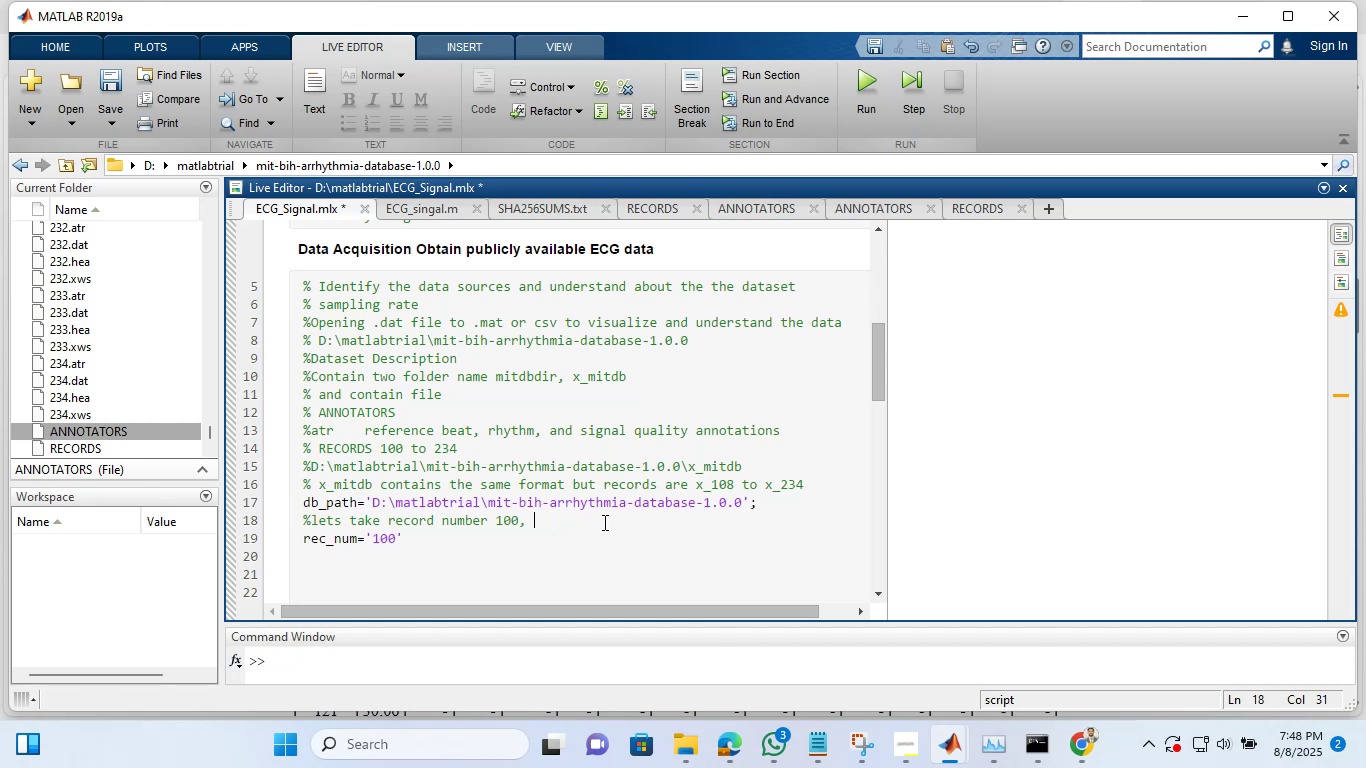 
key(Backspace)
 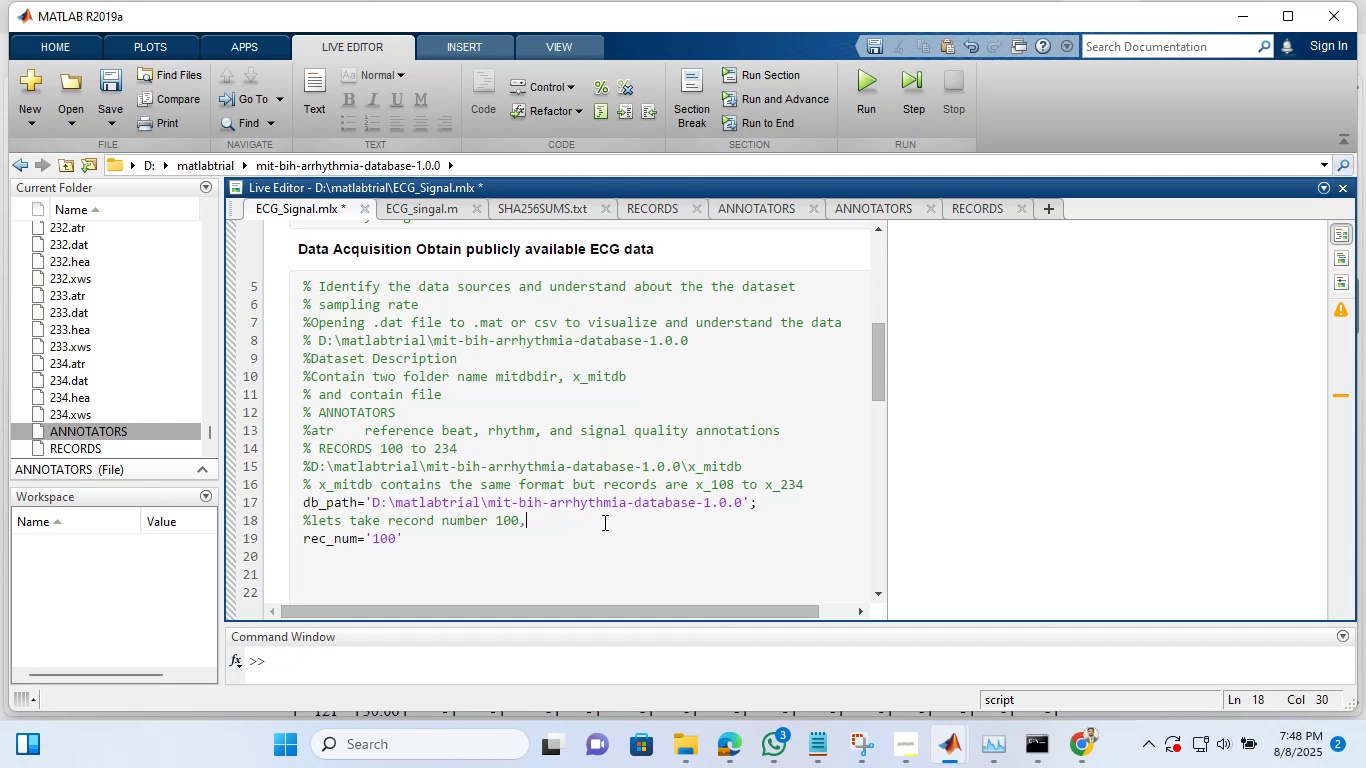 
key(Backspace)
 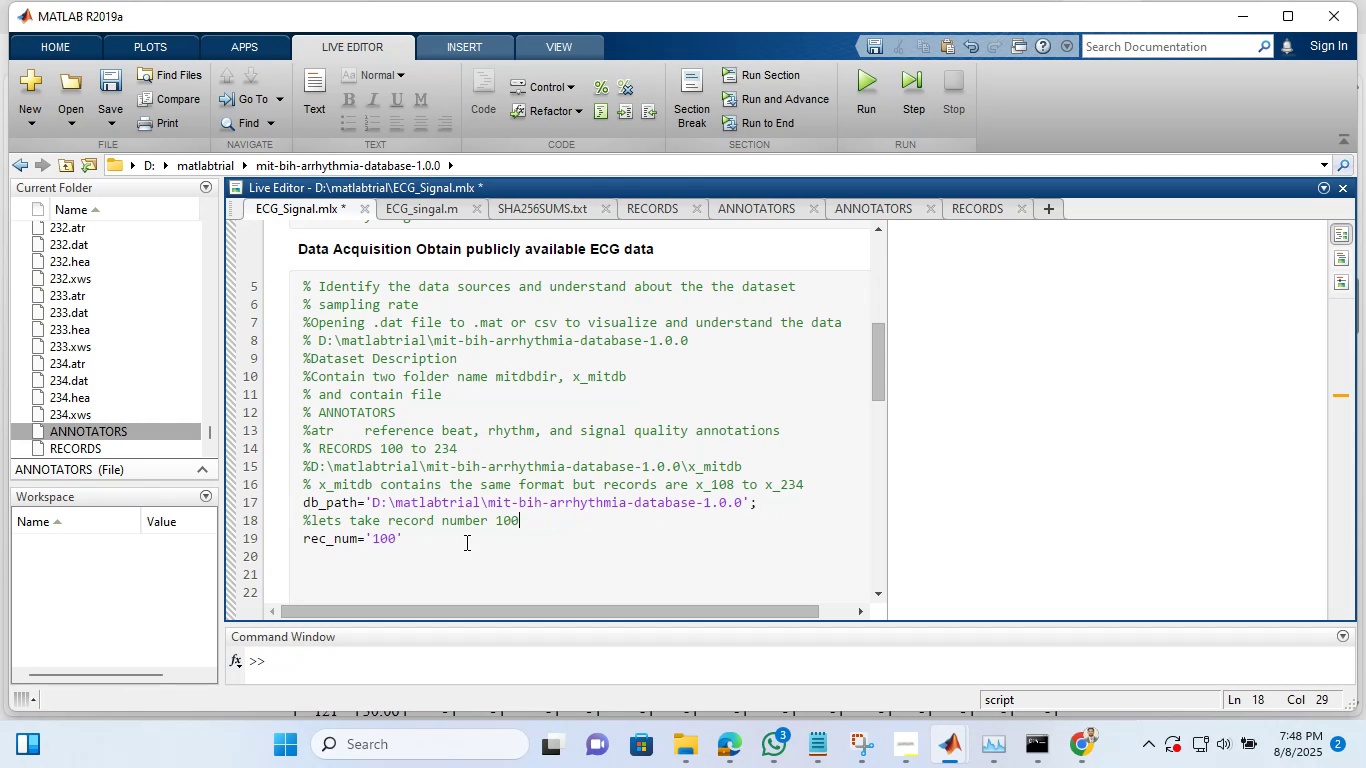 
left_click([465, 542])
 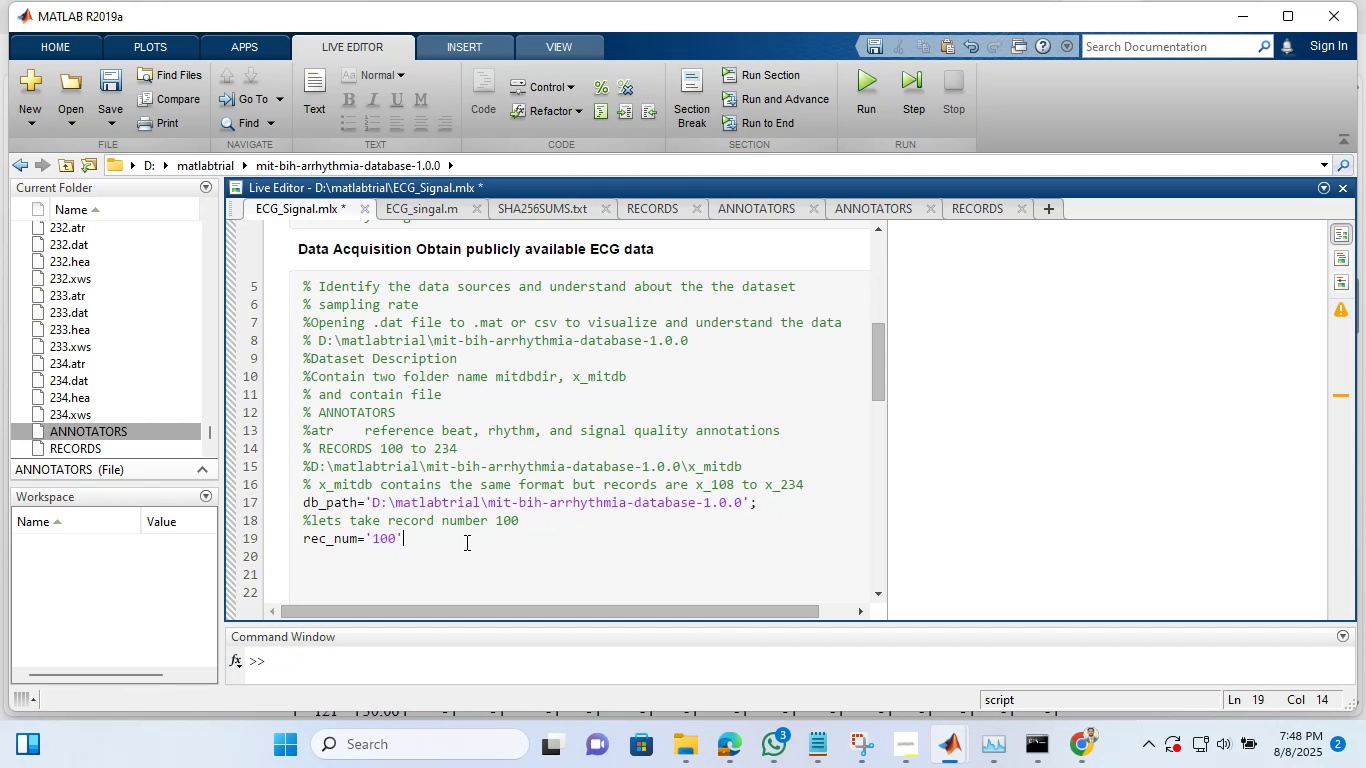 
key(Semicolon)
 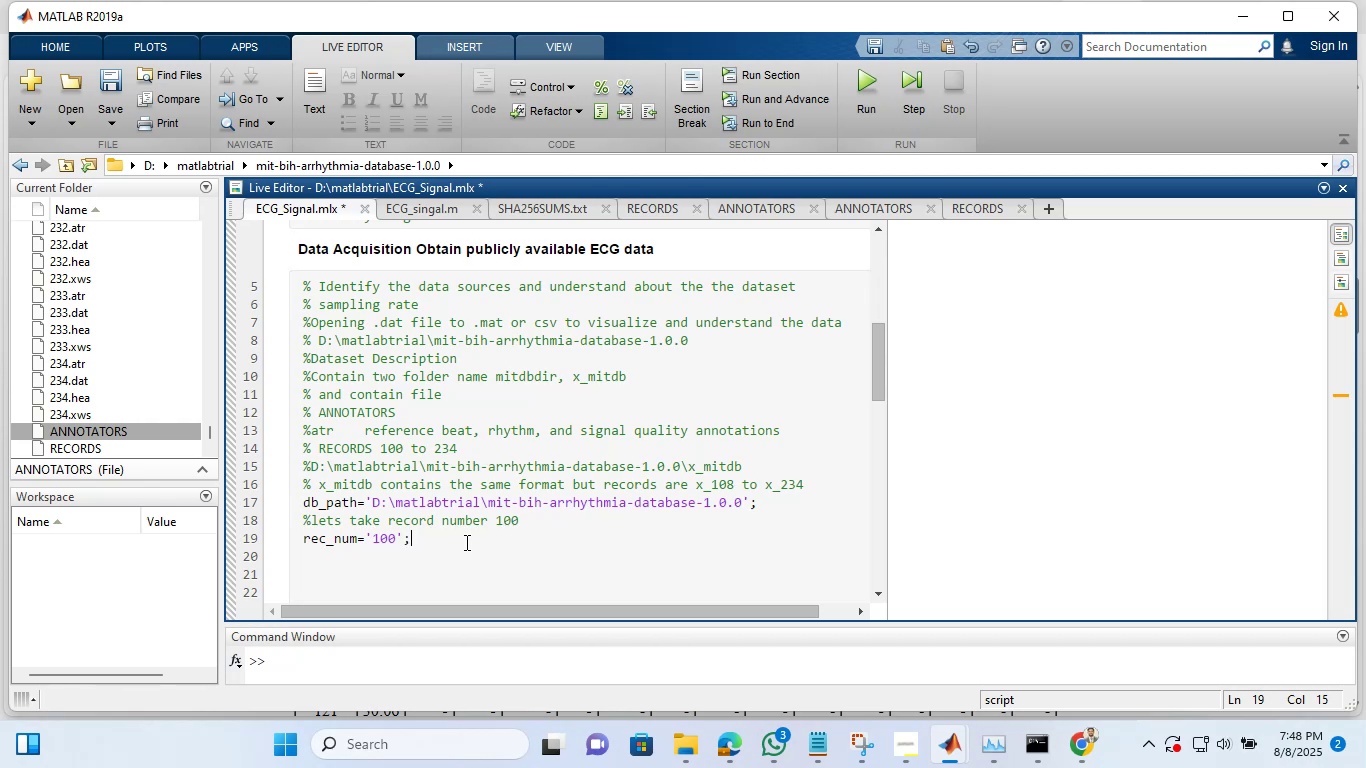 
key(Shift+Enter)
 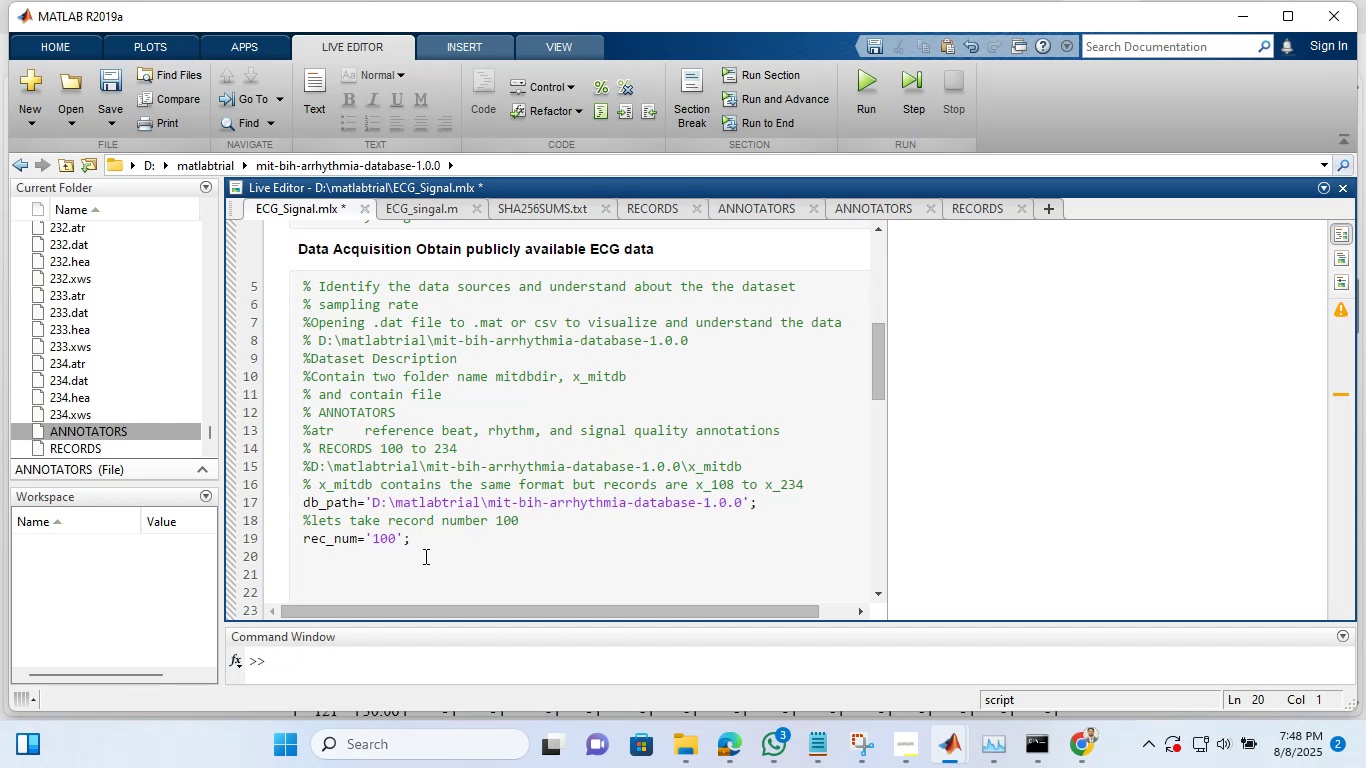 
wait(6.73)
 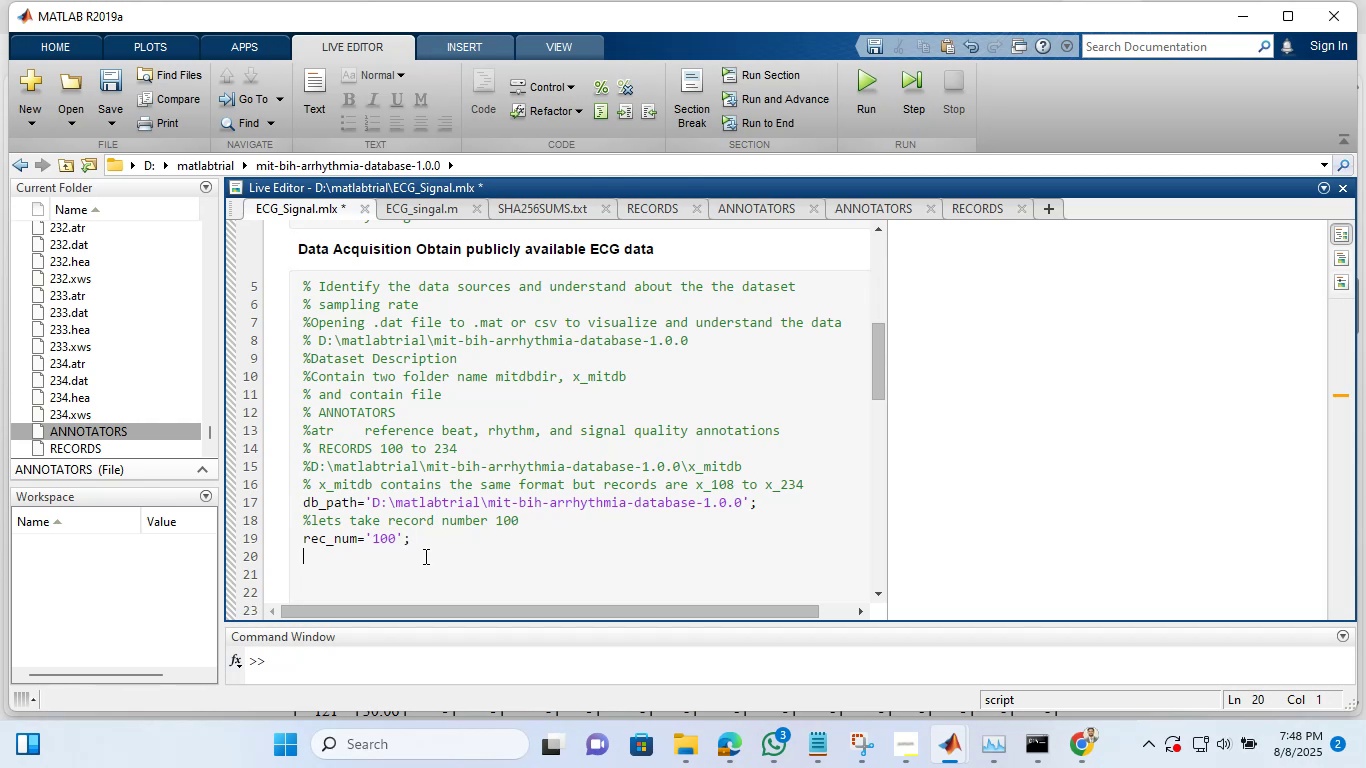 
key(Shift+Enter)
 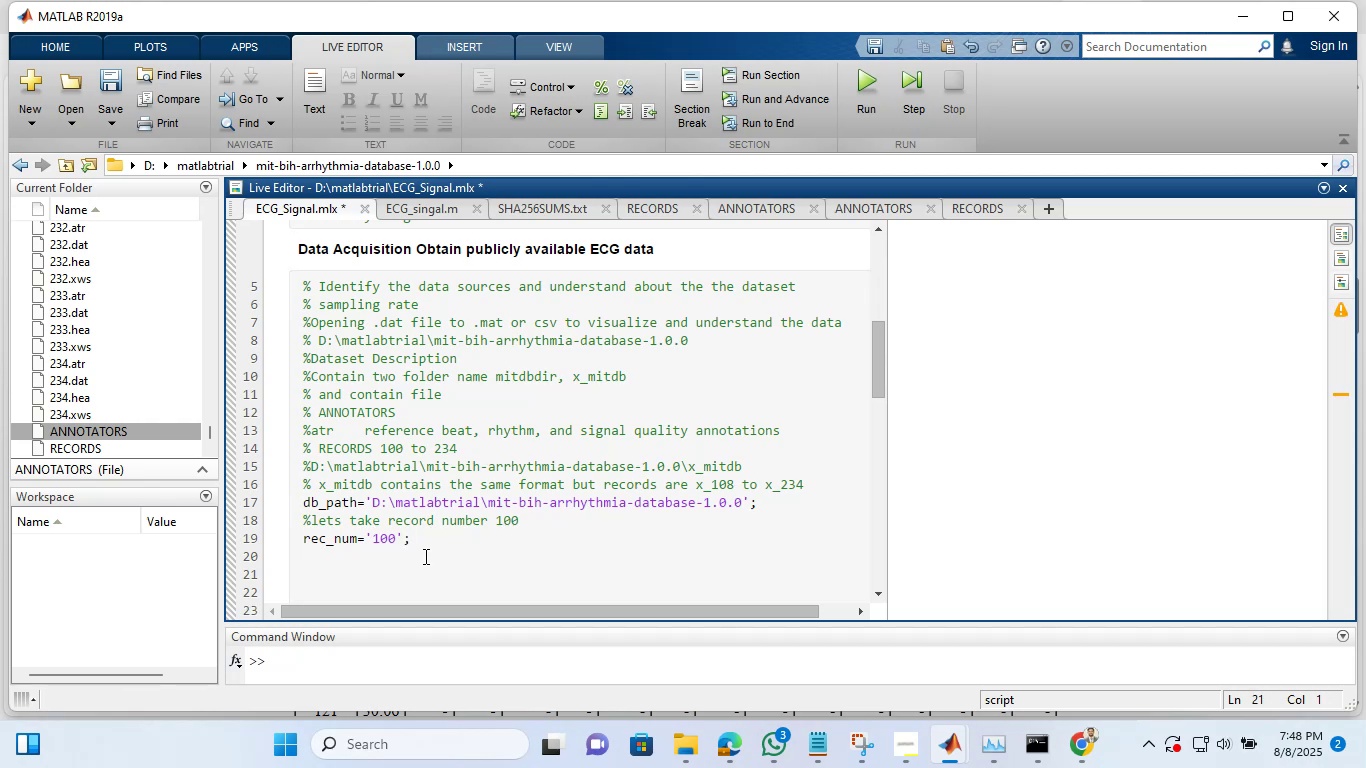 
type(%FY)
key(Backspace)
type(recor)
key(Backspace)
key(Backspace)
key(Backspace)
key(Backspace)
key(Backspace)
key(Backspace)
key(Backspace)
key(Backspace)
type(rec_path=)
 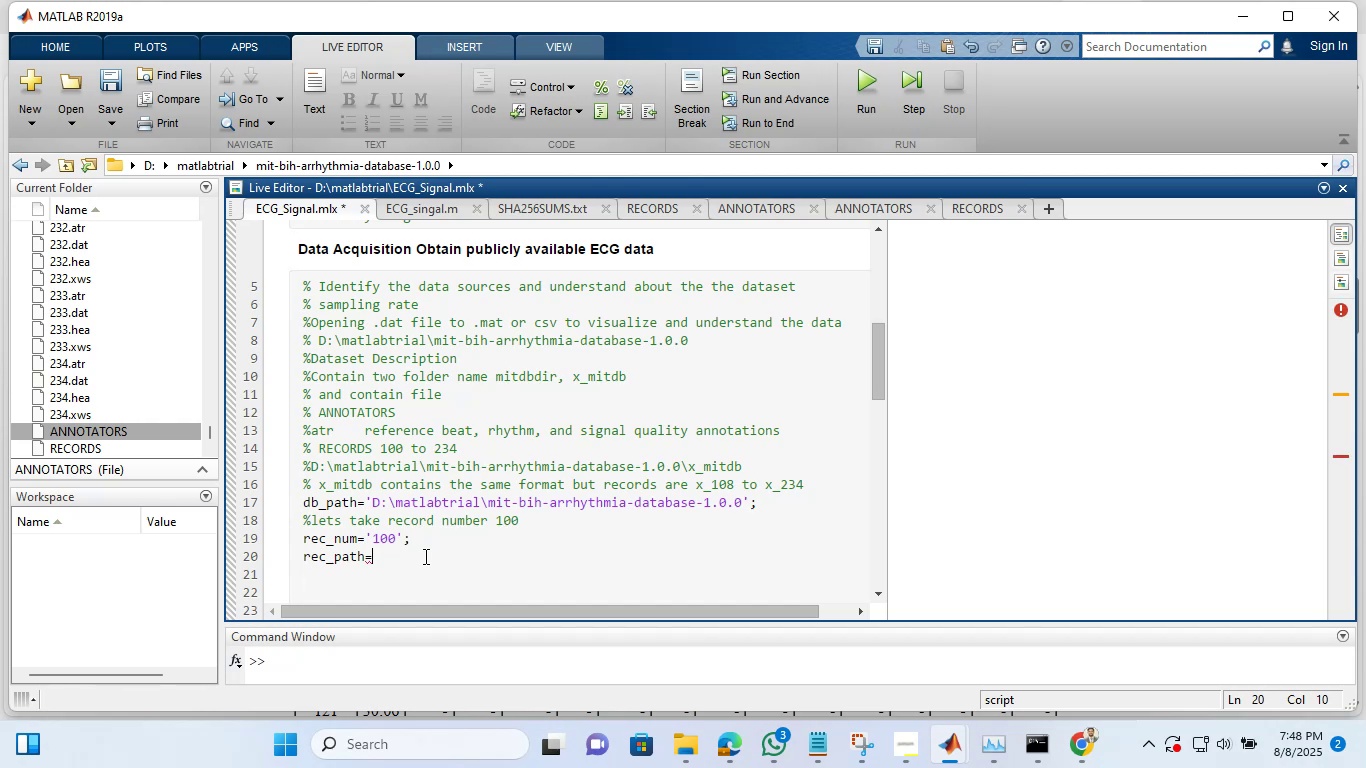 
type(fullfile()
 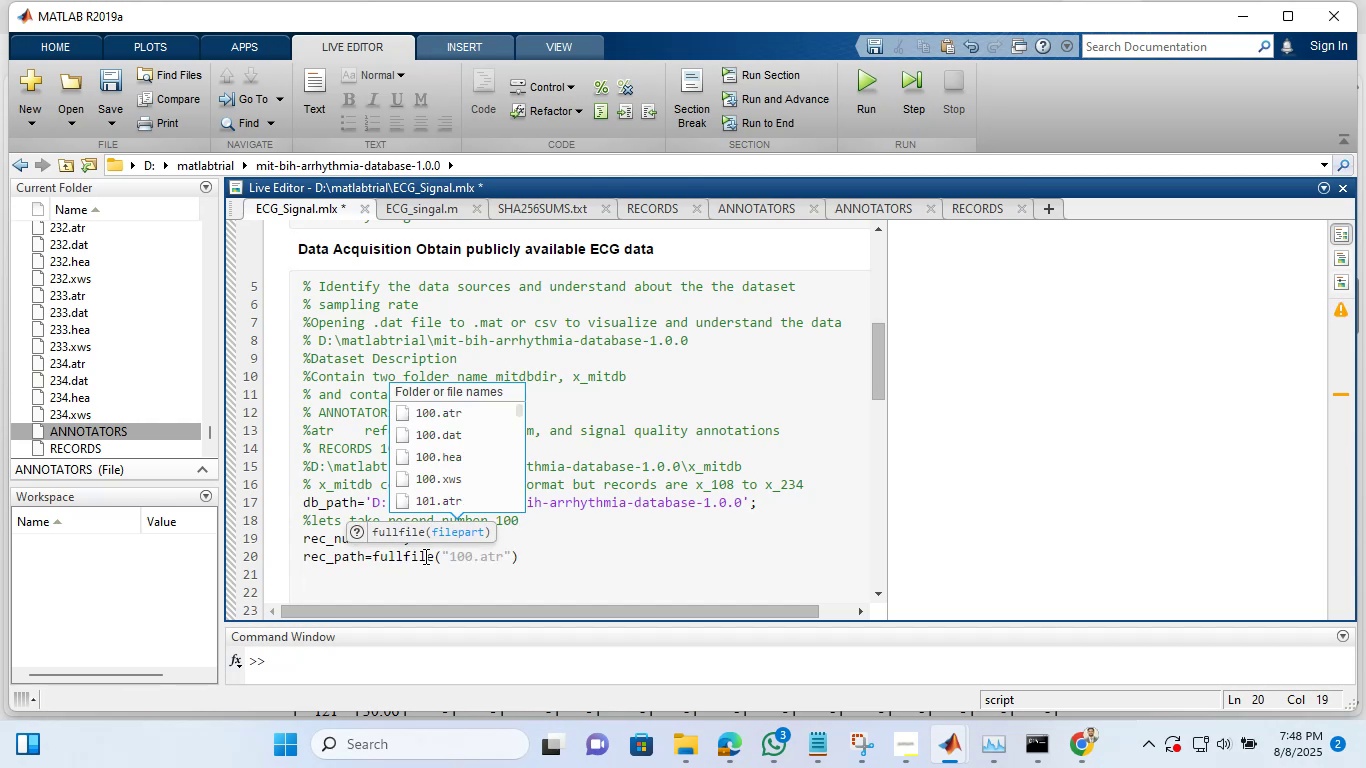 
type(db)
 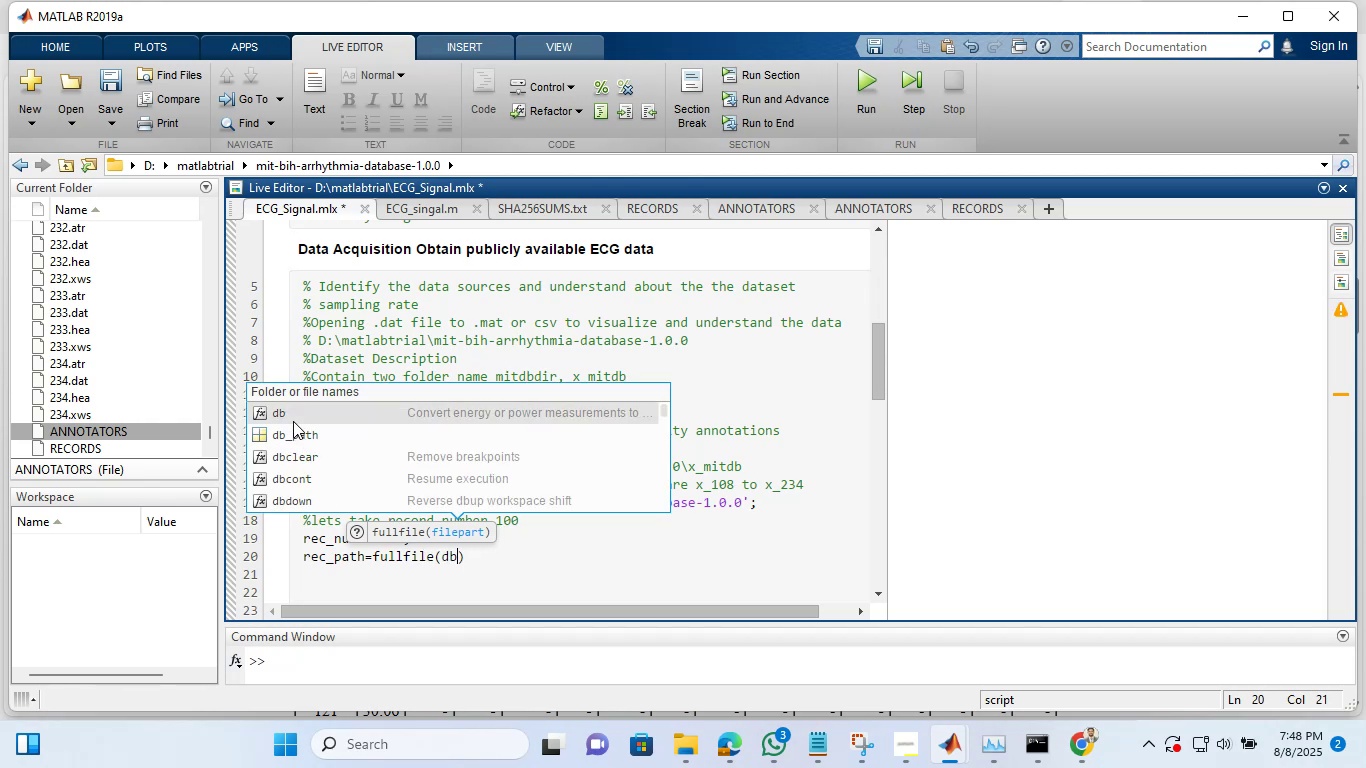 
left_click([294, 430])
 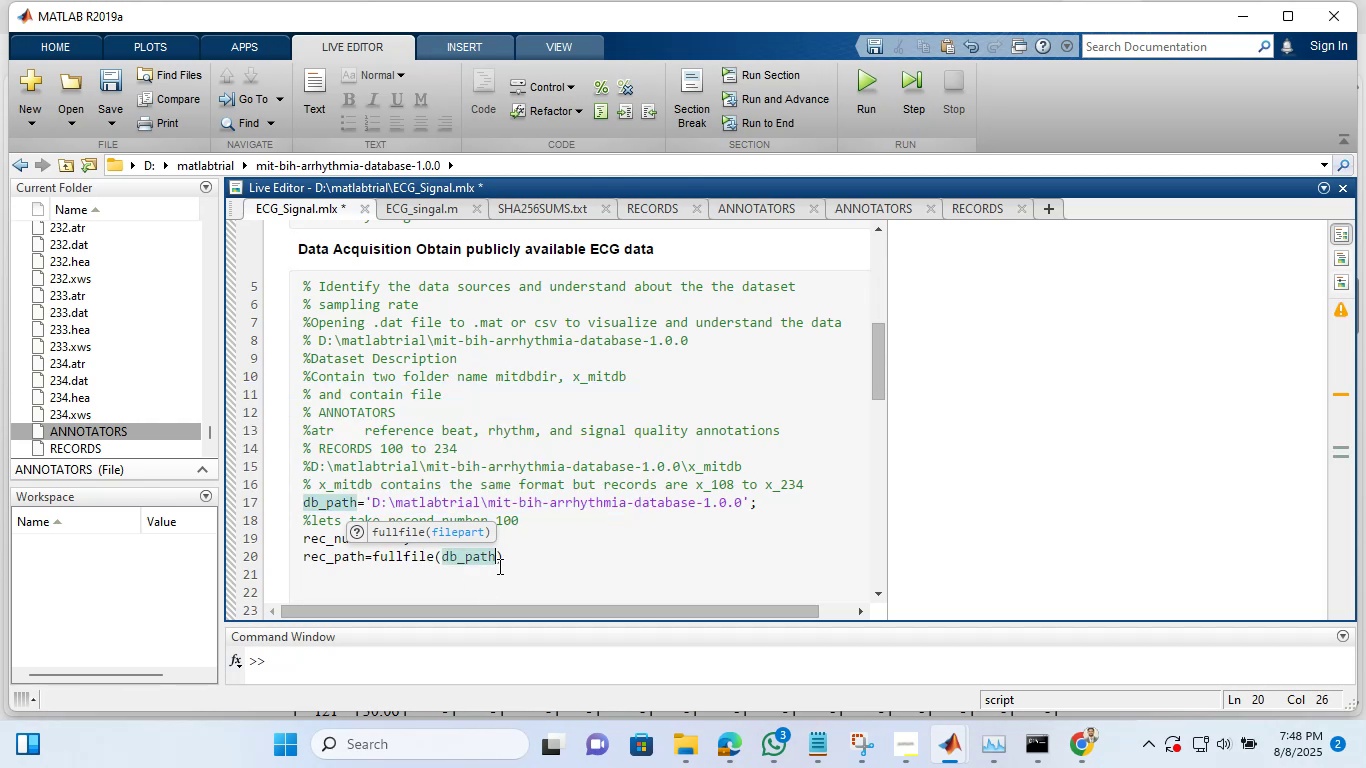 
wait(5.7)
 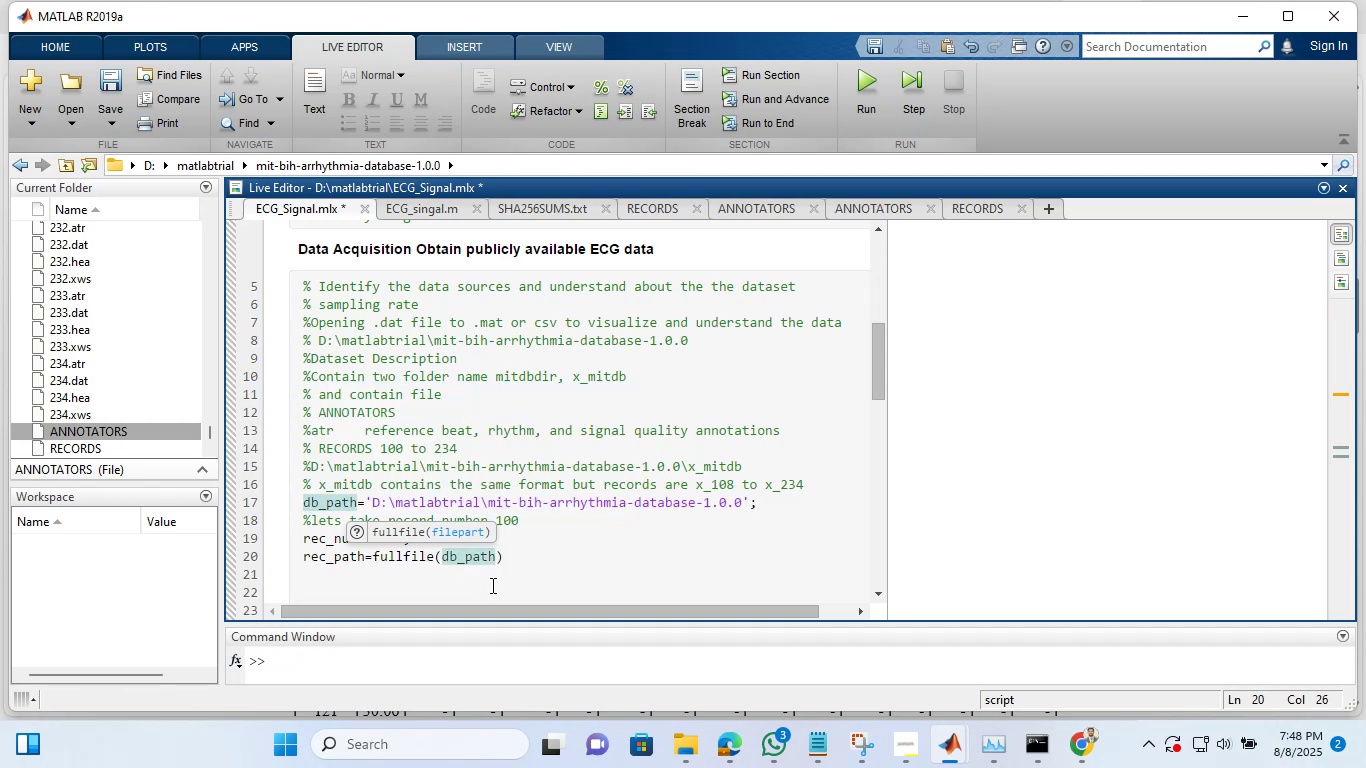 
type(,rec-)
key(Tab)
key(Tab)
 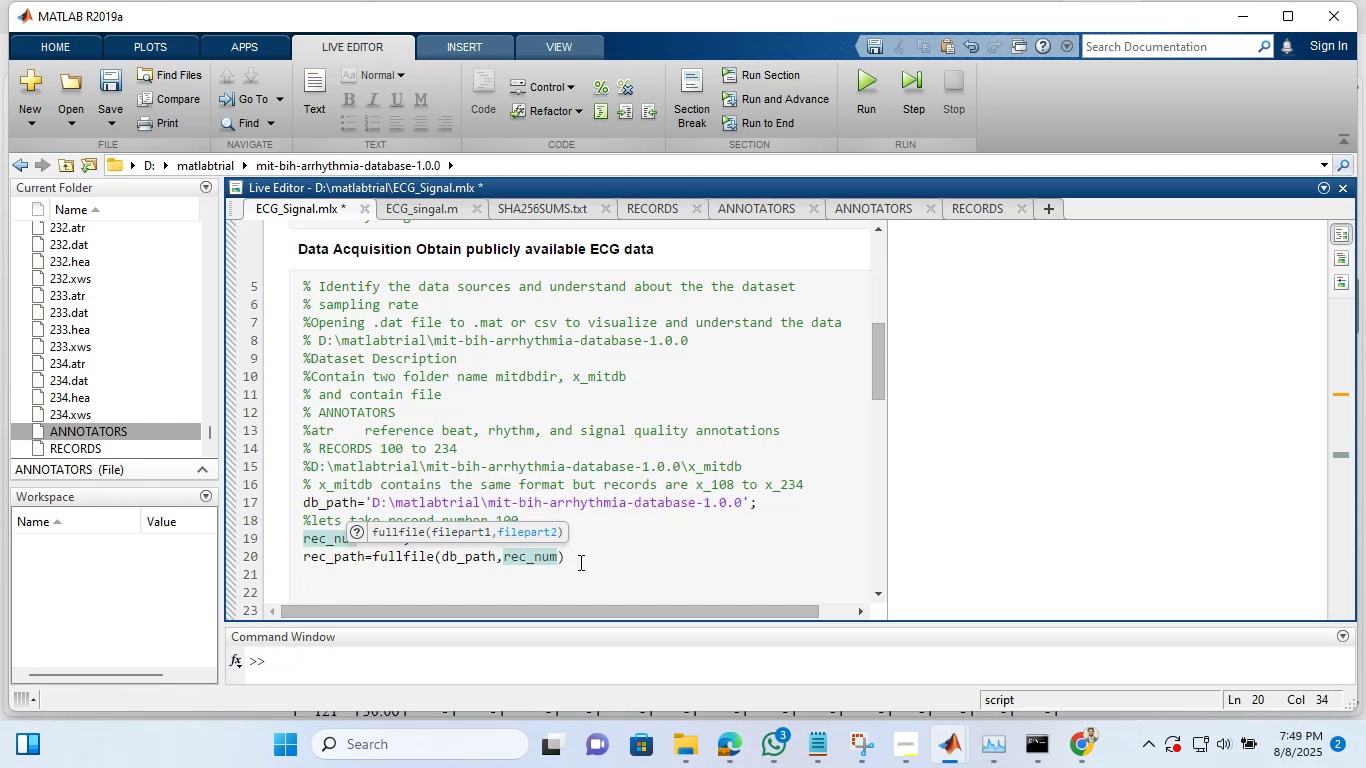 
left_click([579, 562])
 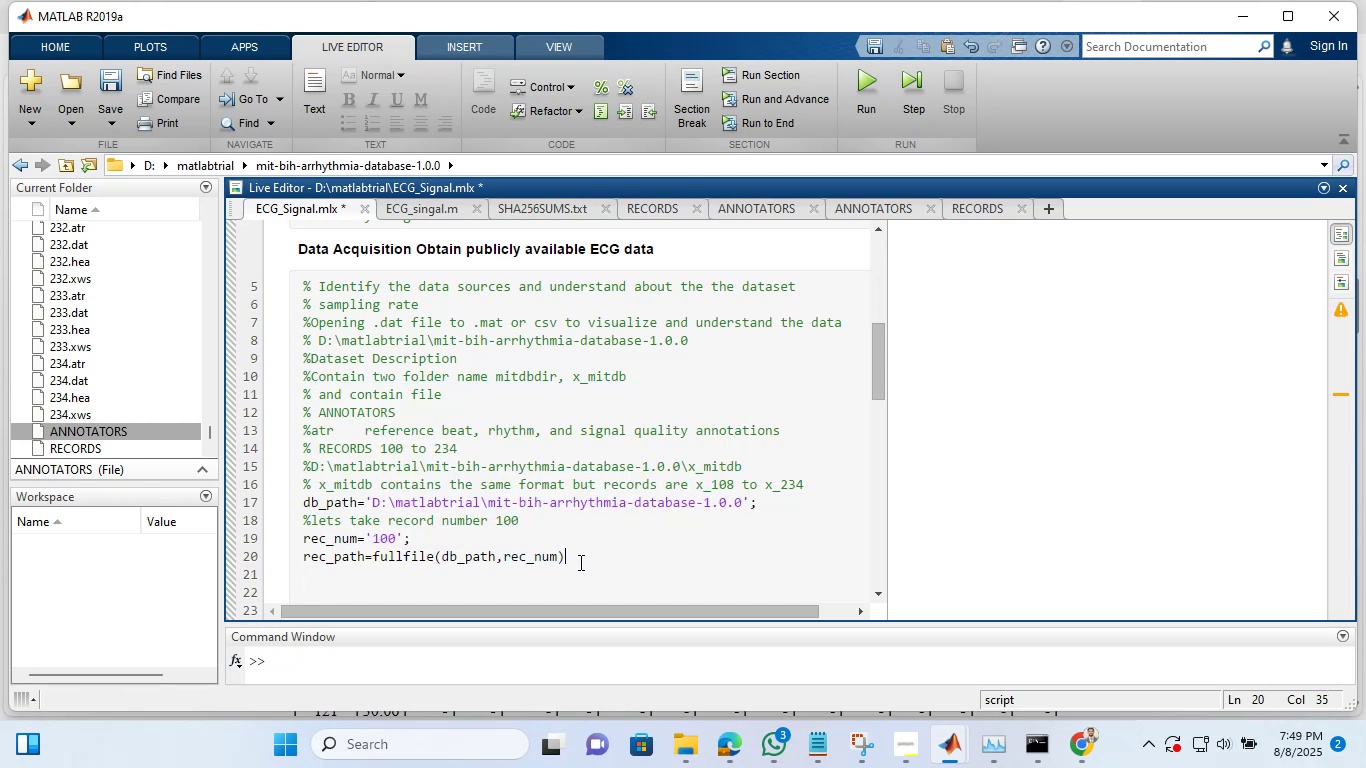 
hold_key(key=ShiftRight, duration=0.91)
 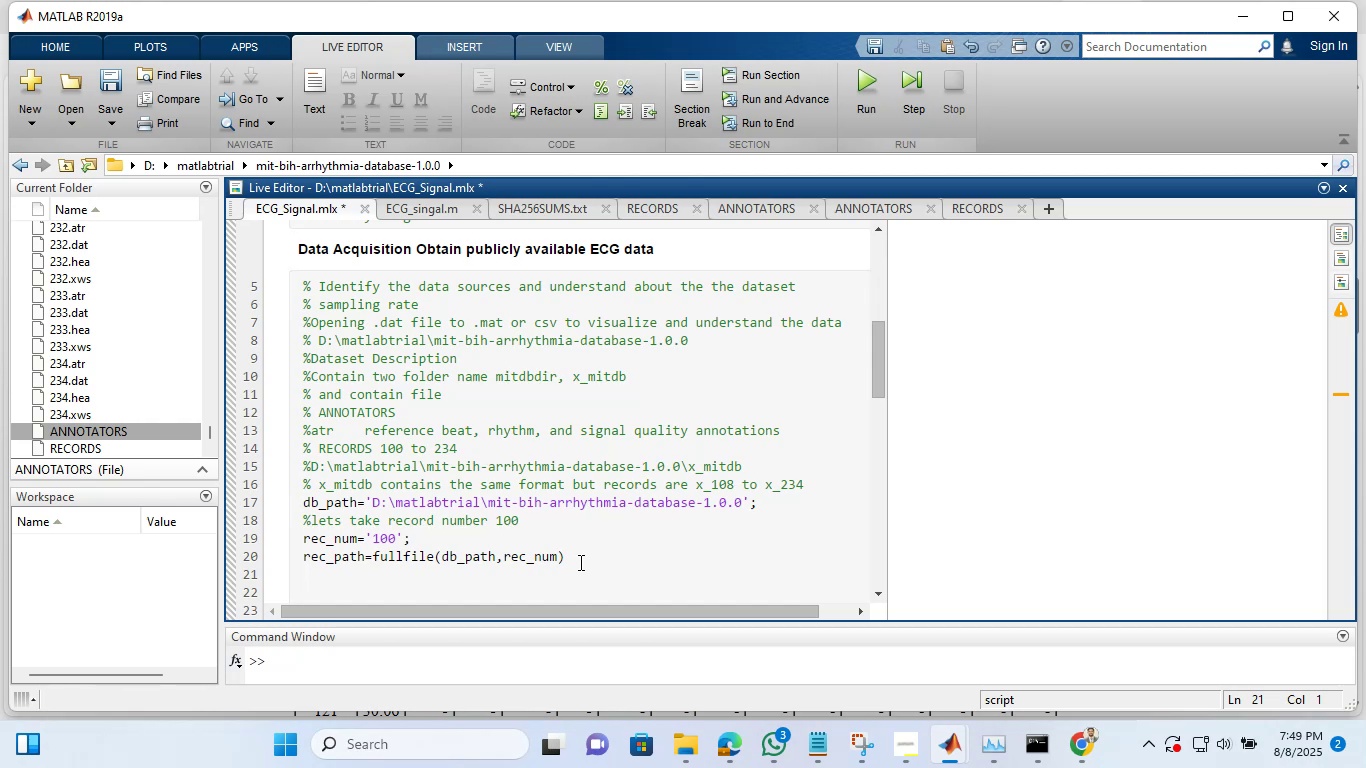 
hold_key(key=Enter, duration=0.3)
 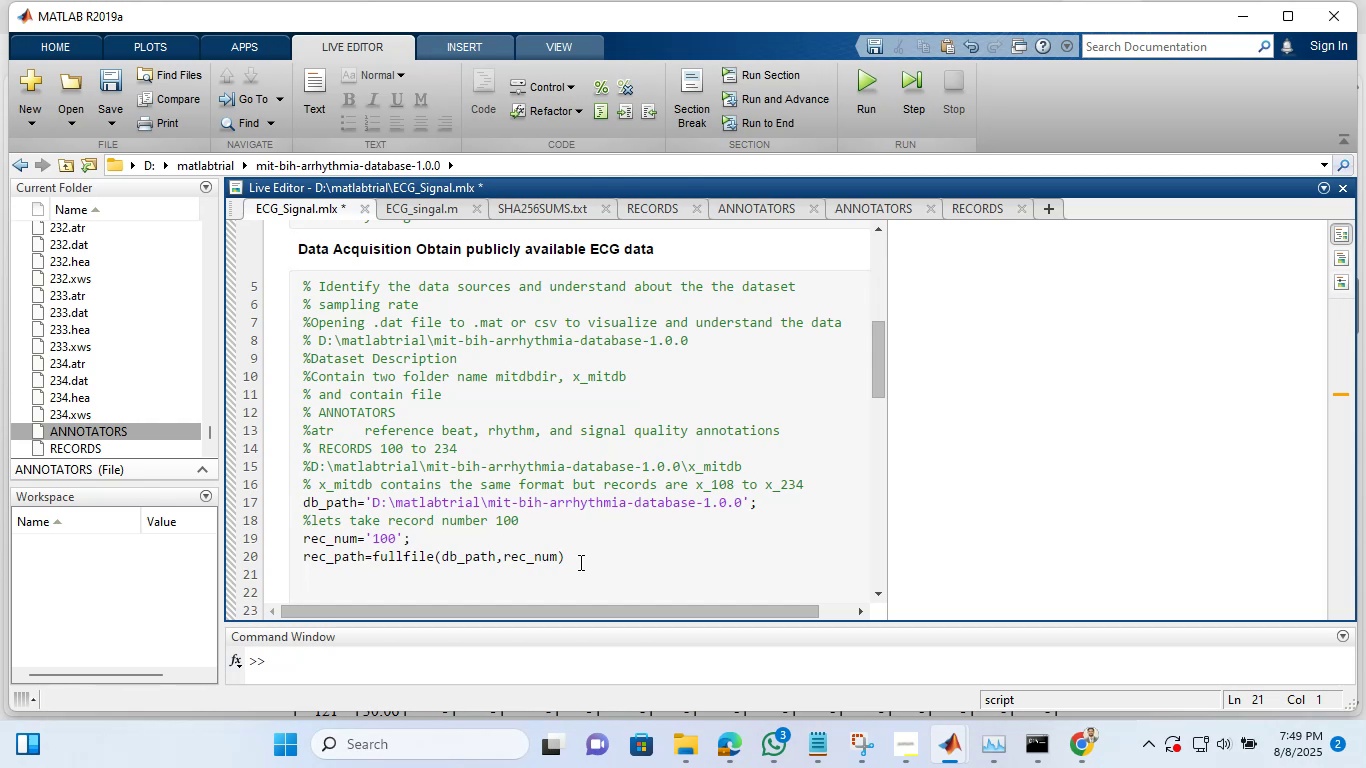 
type(%sampling Rate)
 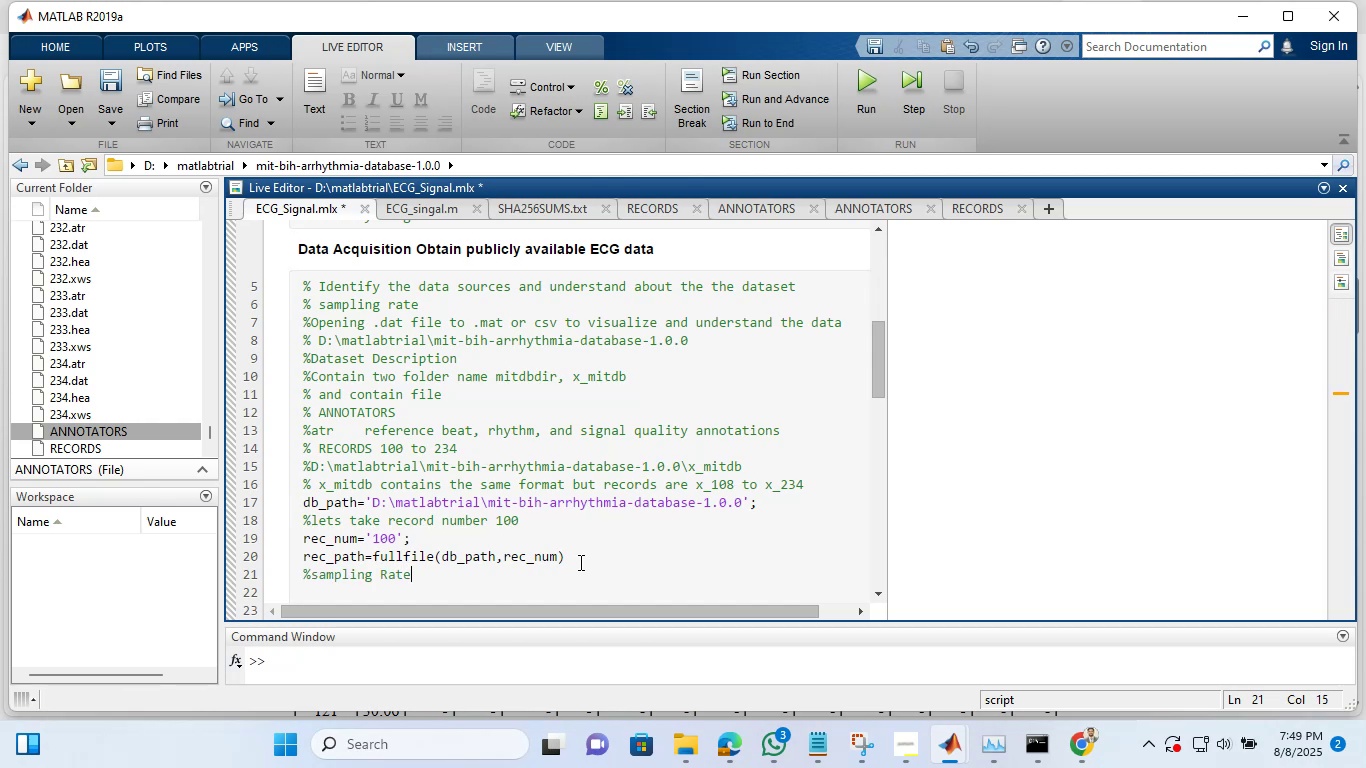 
mouse_move([709, 745])
 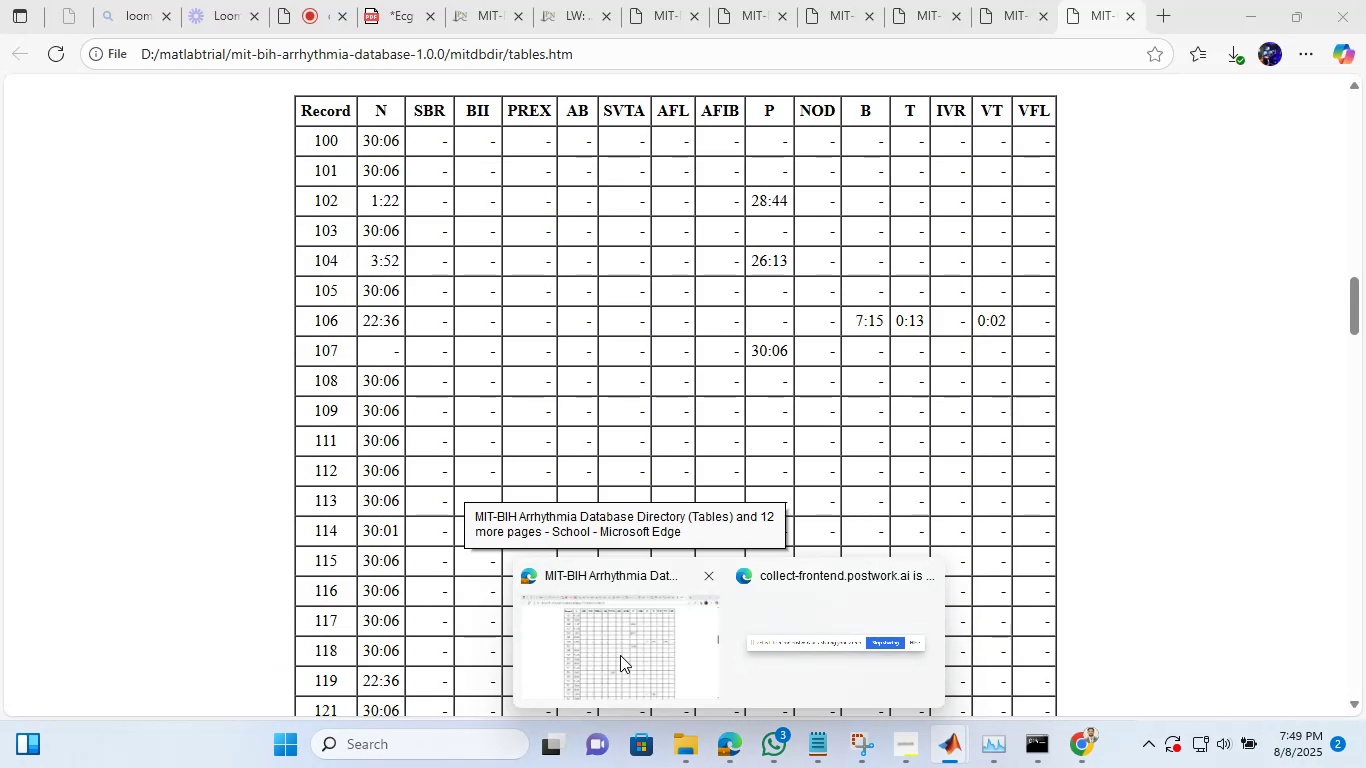 
left_click([620, 655])
 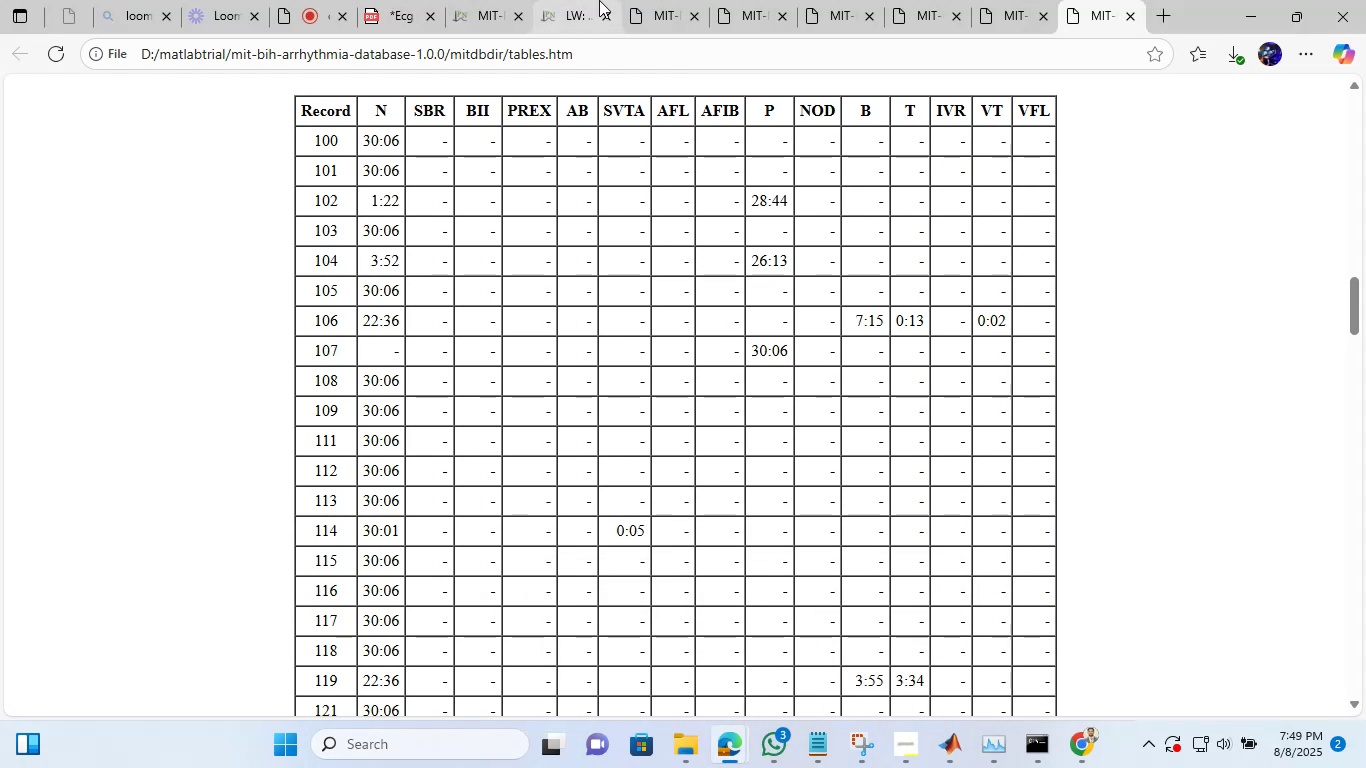 
left_click([818, 0])
 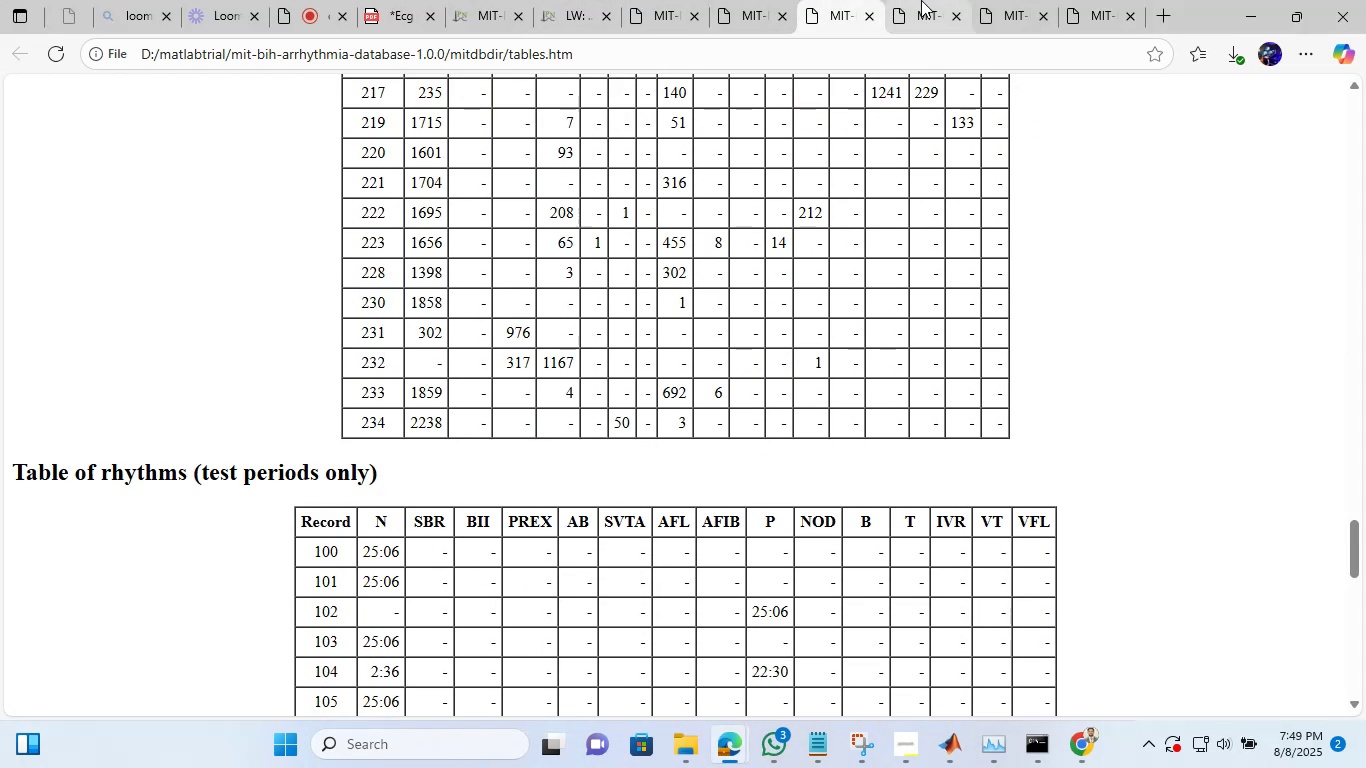 
left_click([921, 0])
 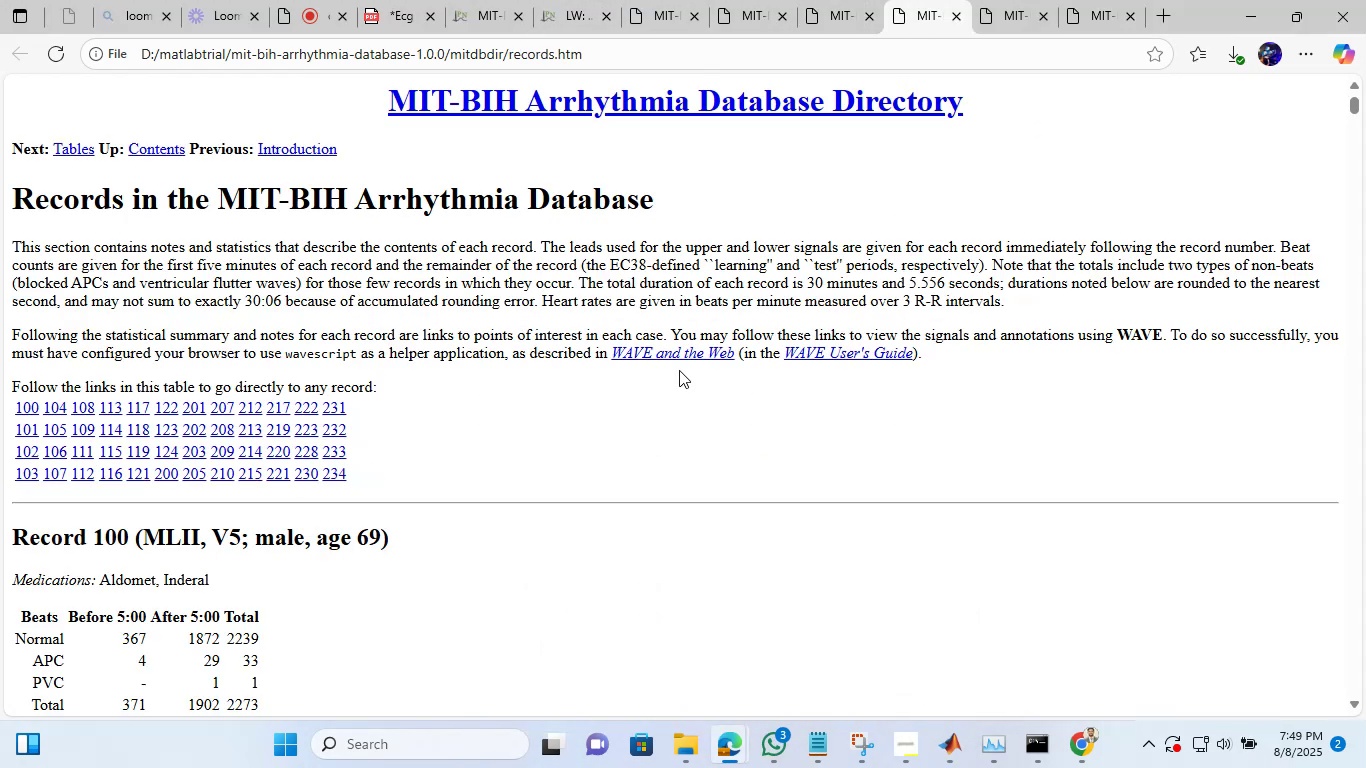 
scroll: coordinate [634, 435], scroll_direction: down, amount: 3.0
 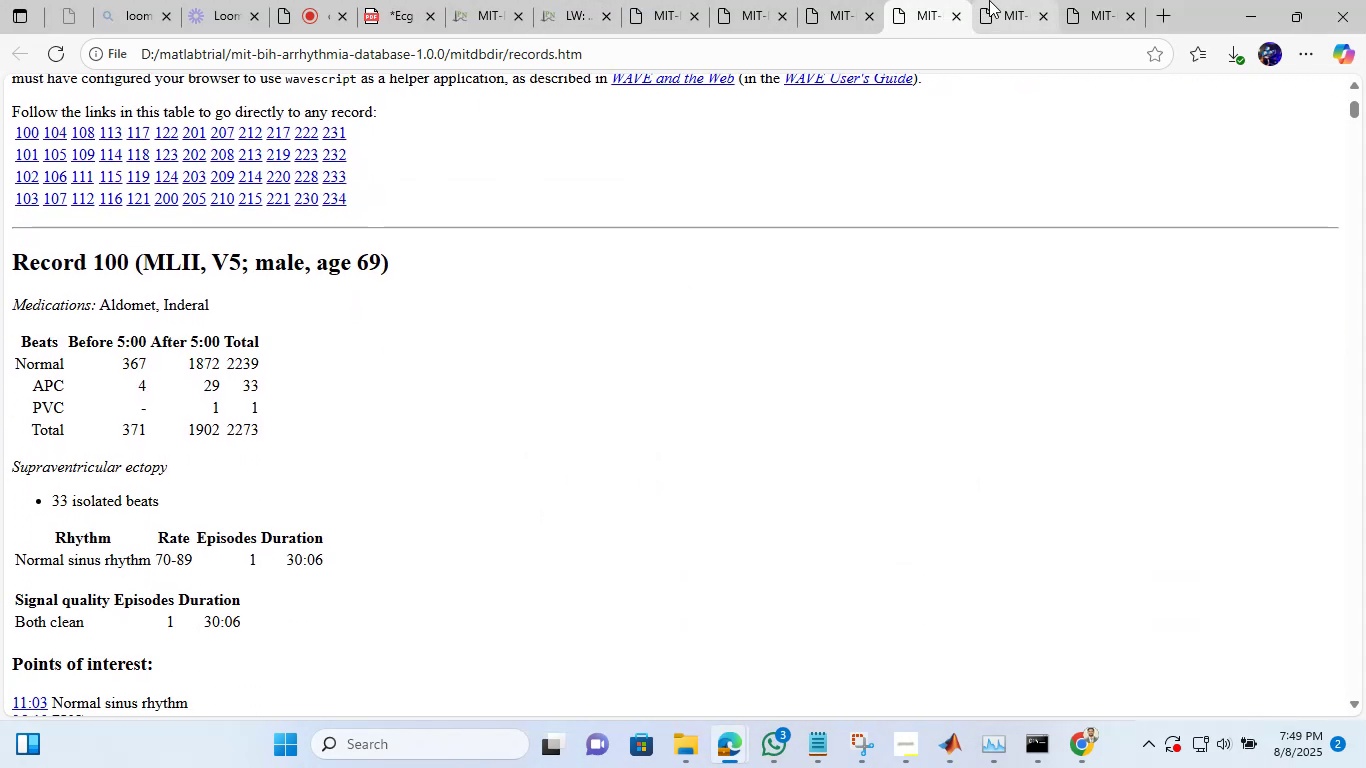 
left_click([989, 0])
 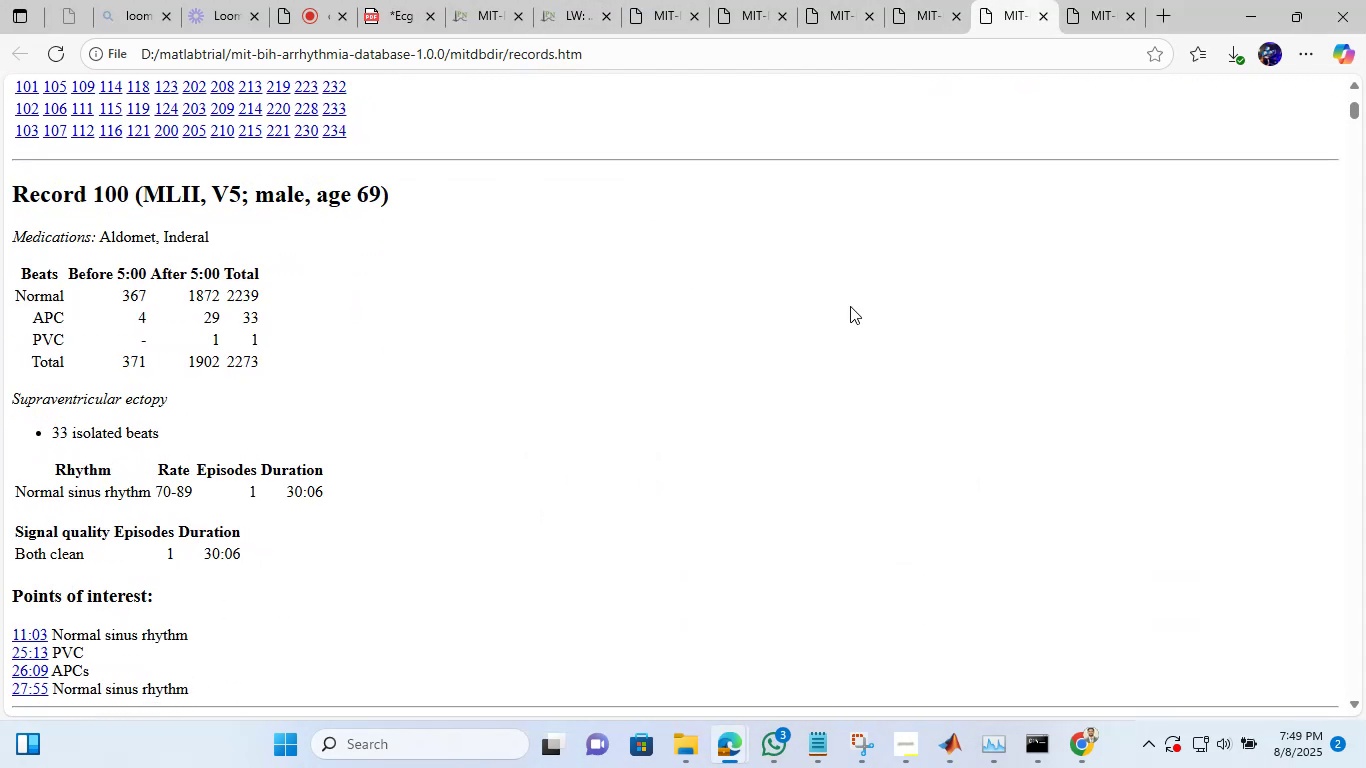 
scroll: coordinate [850, 306], scroll_direction: up, amount: 11.0
 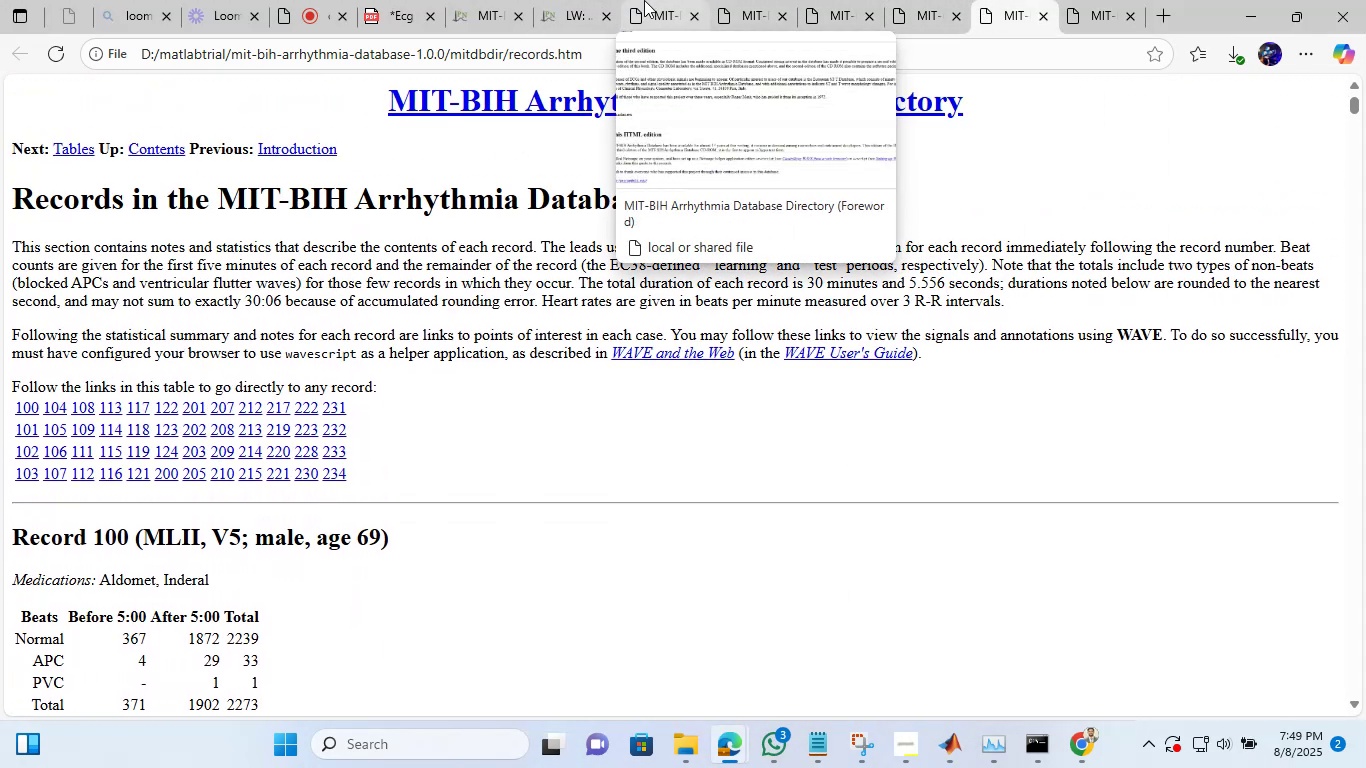 
left_click([644, 0])
 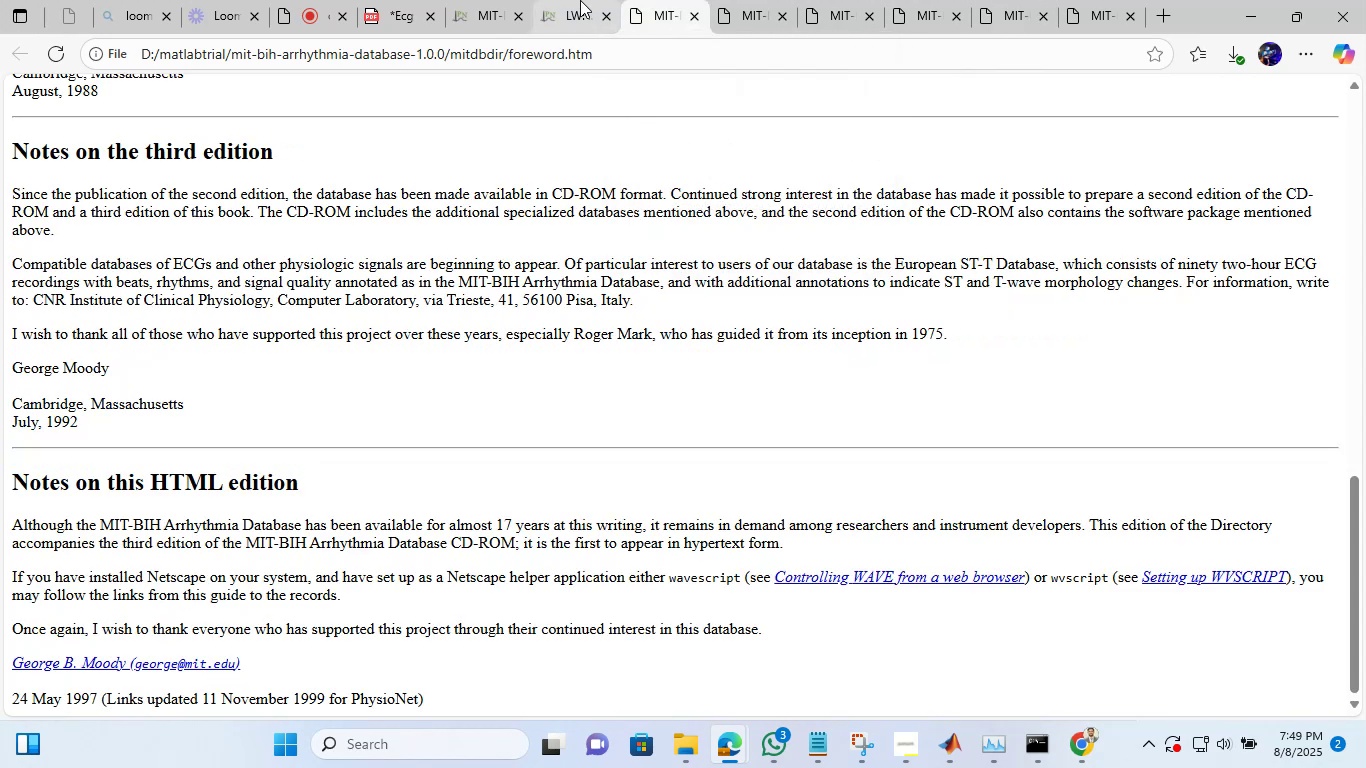 
left_click([580, 0])
 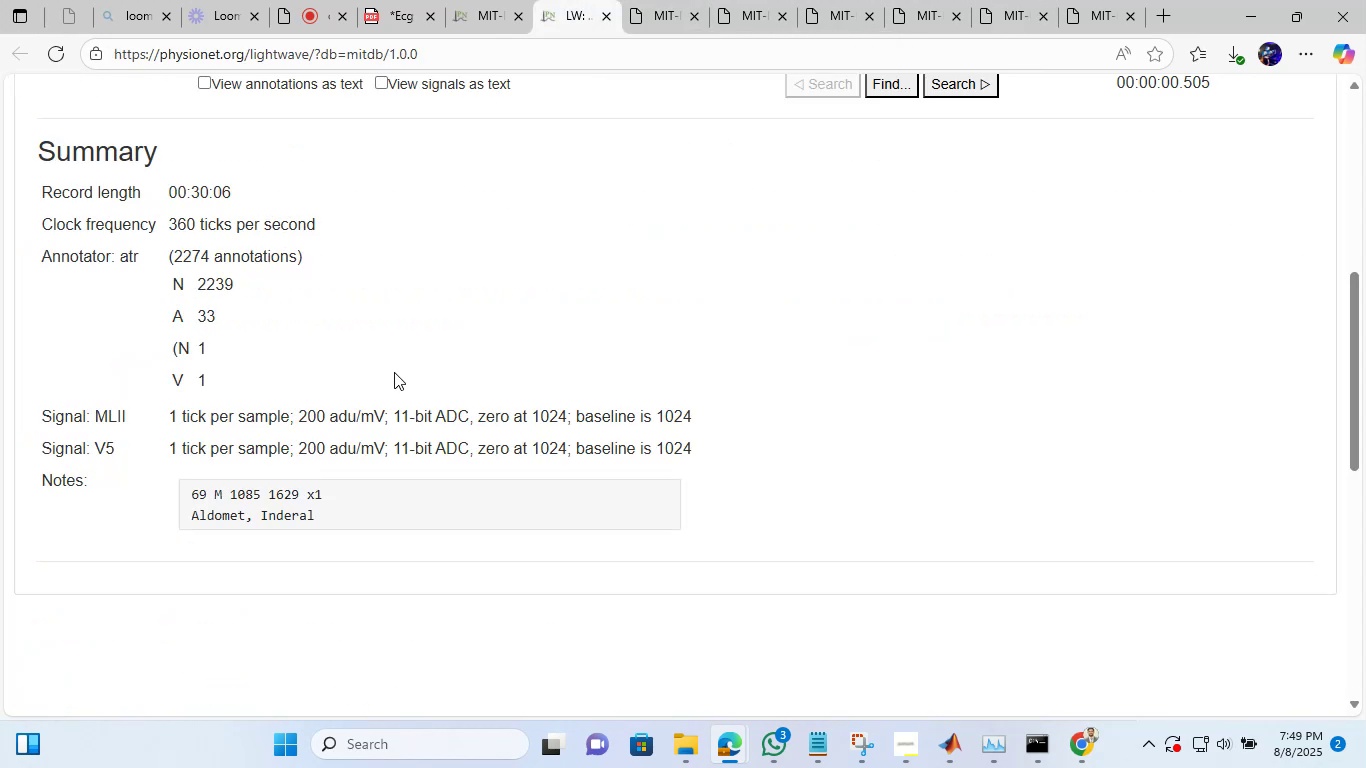 
scroll: coordinate [394, 372], scroll_direction: up, amount: 9.0
 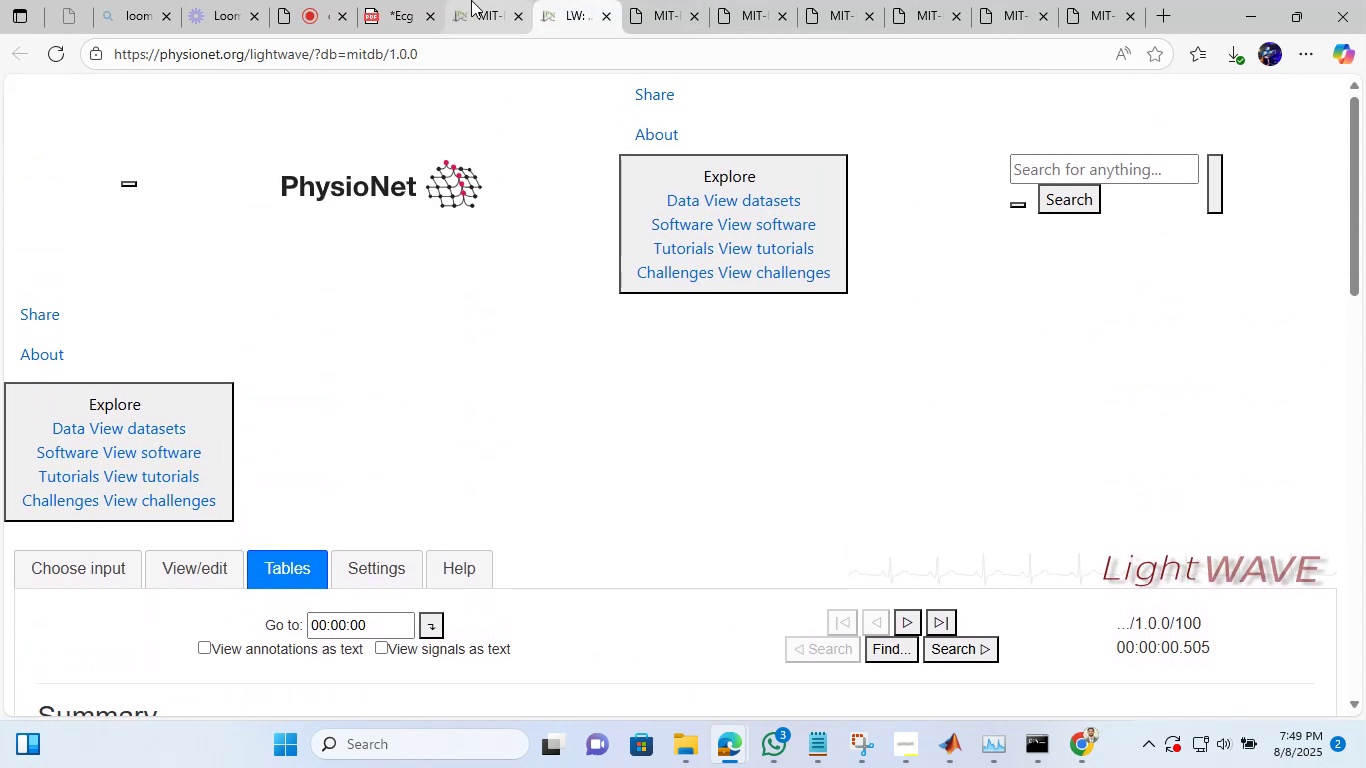 
left_click([471, 0])
 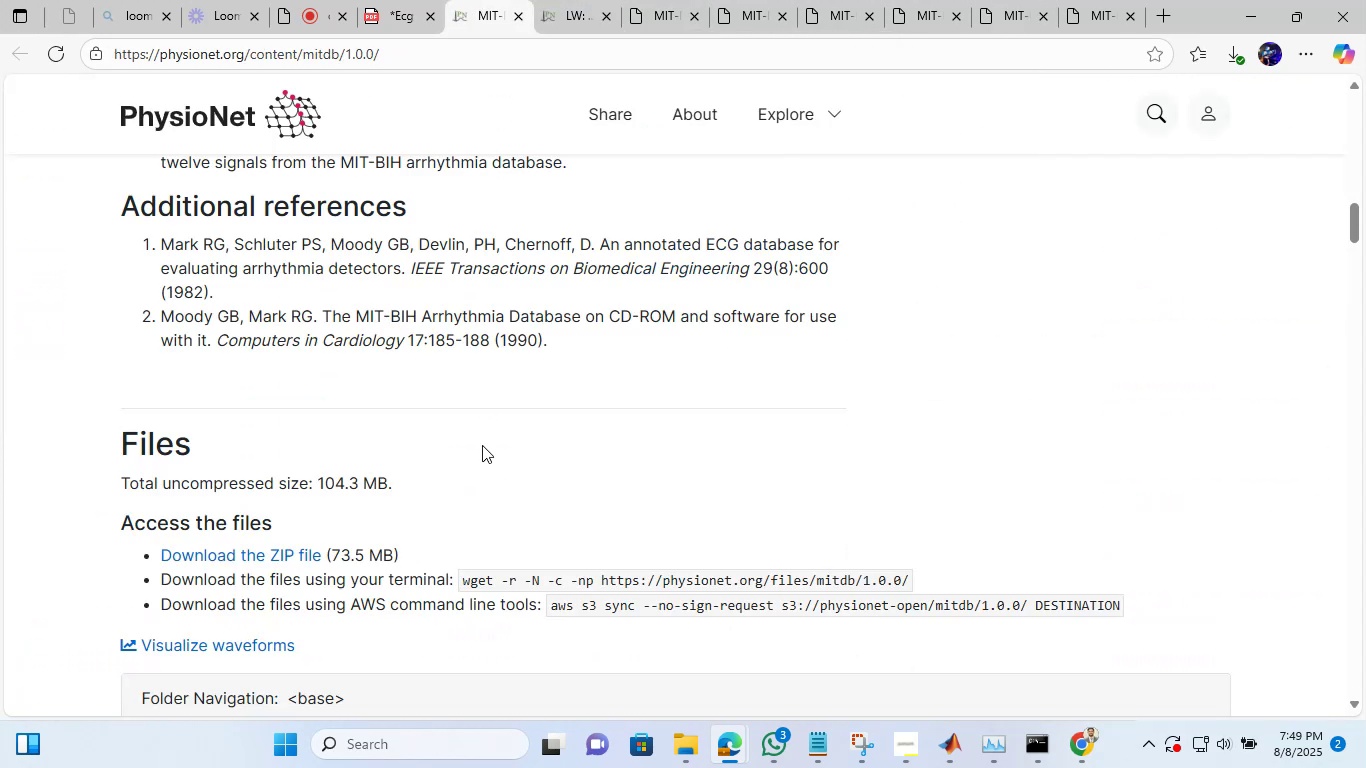 
scroll: coordinate [482, 448], scroll_direction: up, amount: 12.0
 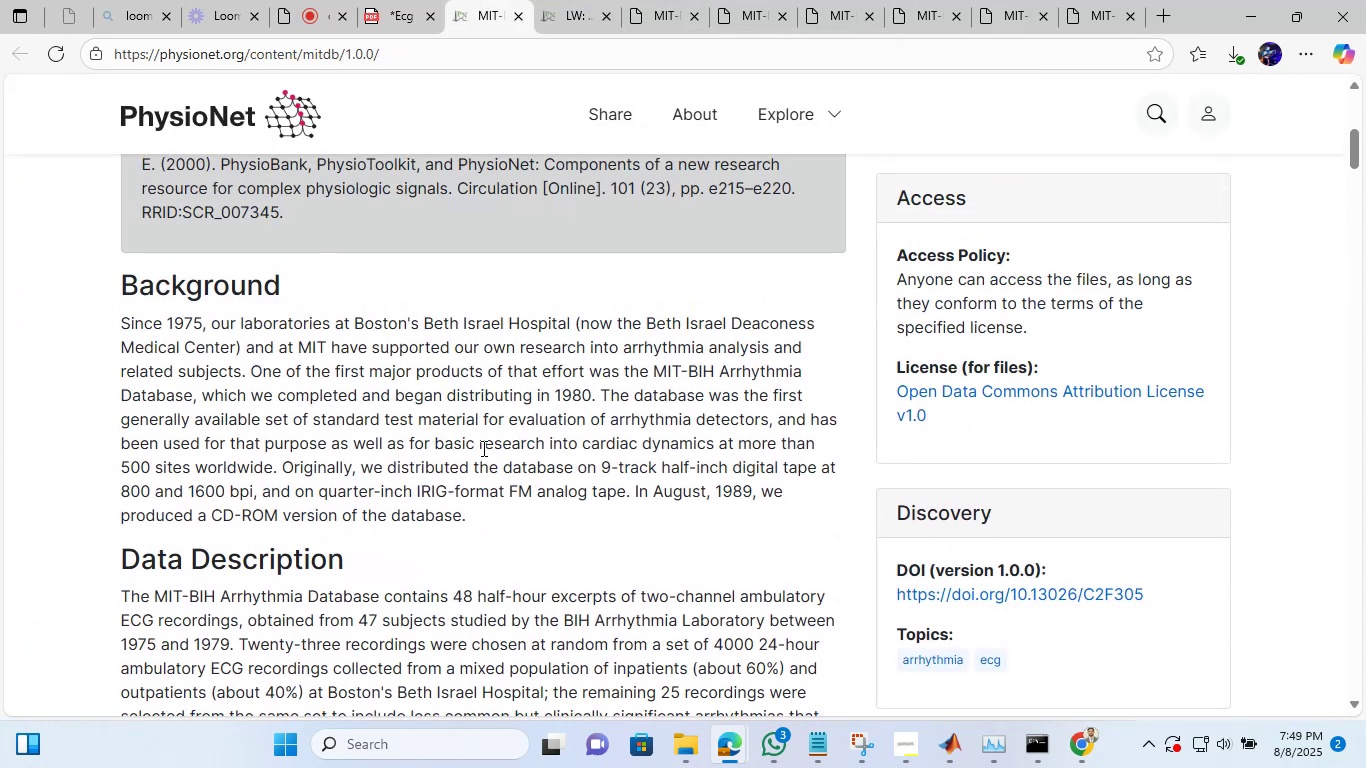 
scroll: coordinate [482, 448], scroll_direction: down, amount: 3.0
 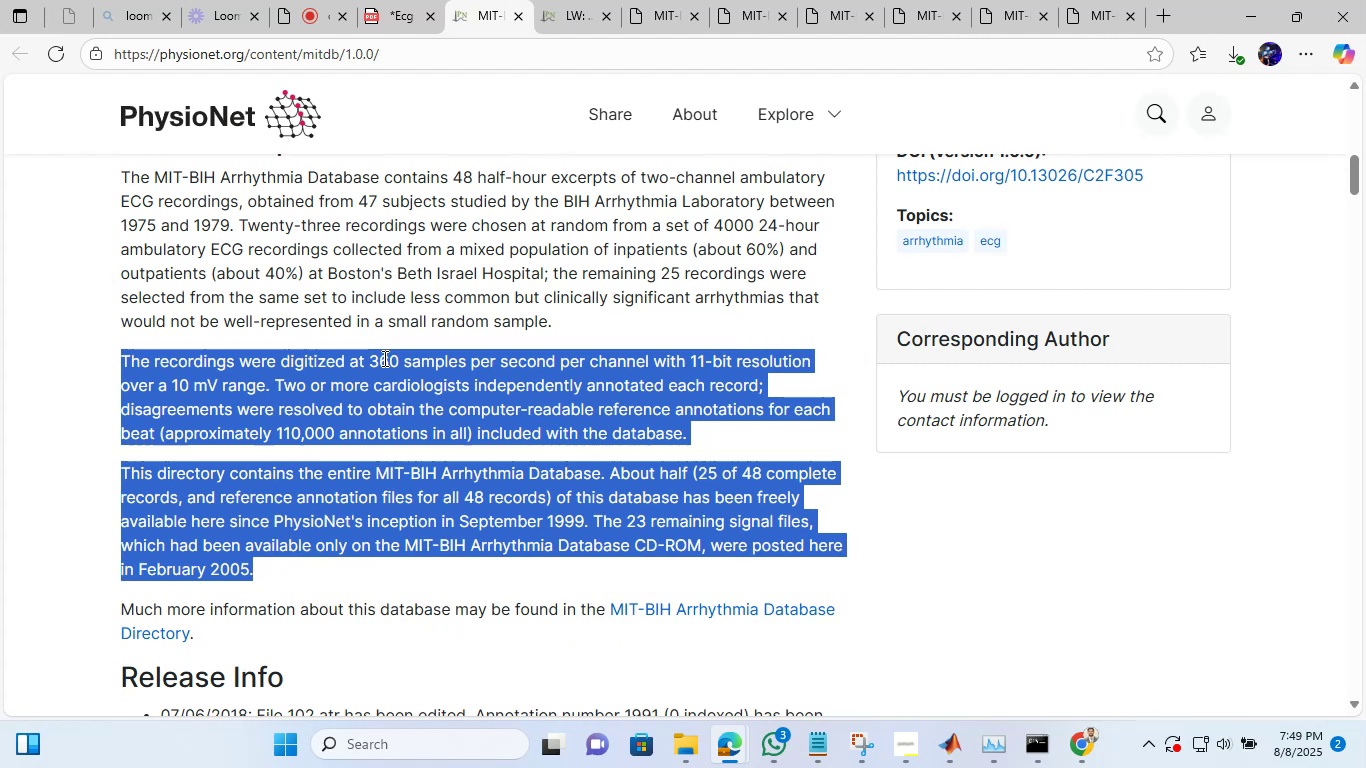 
left_click([383, 358])
 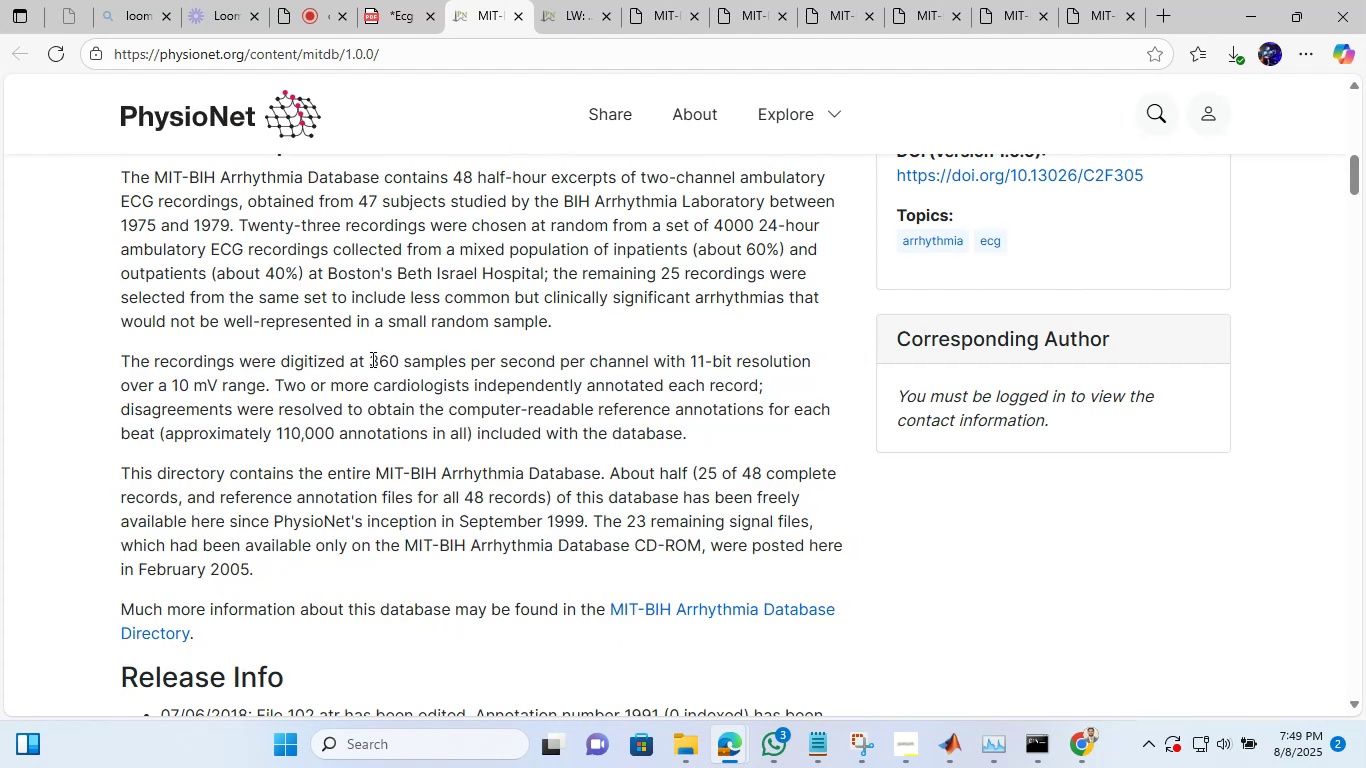 
left_click_drag(start_coordinate=[371, 359], to_coordinate=[432, 361])
 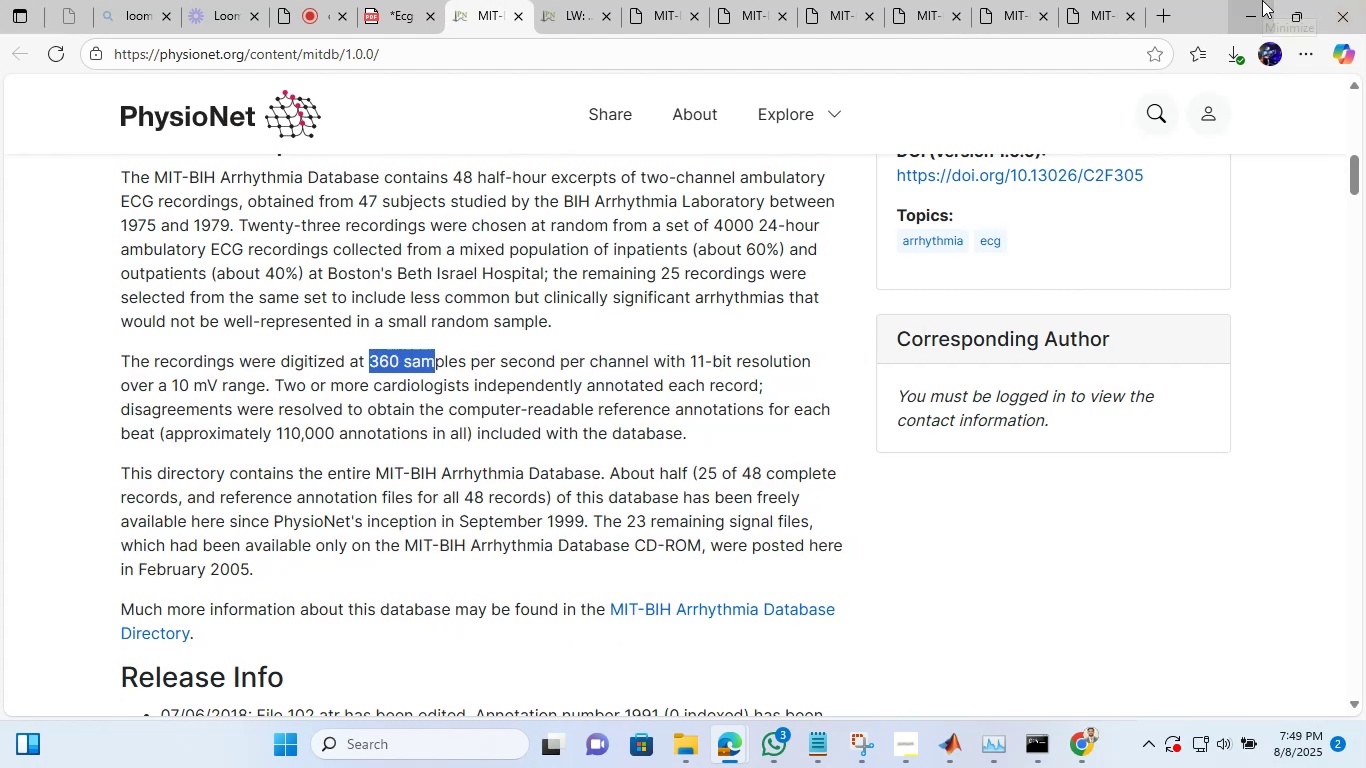 
left_click([1262, 0])
 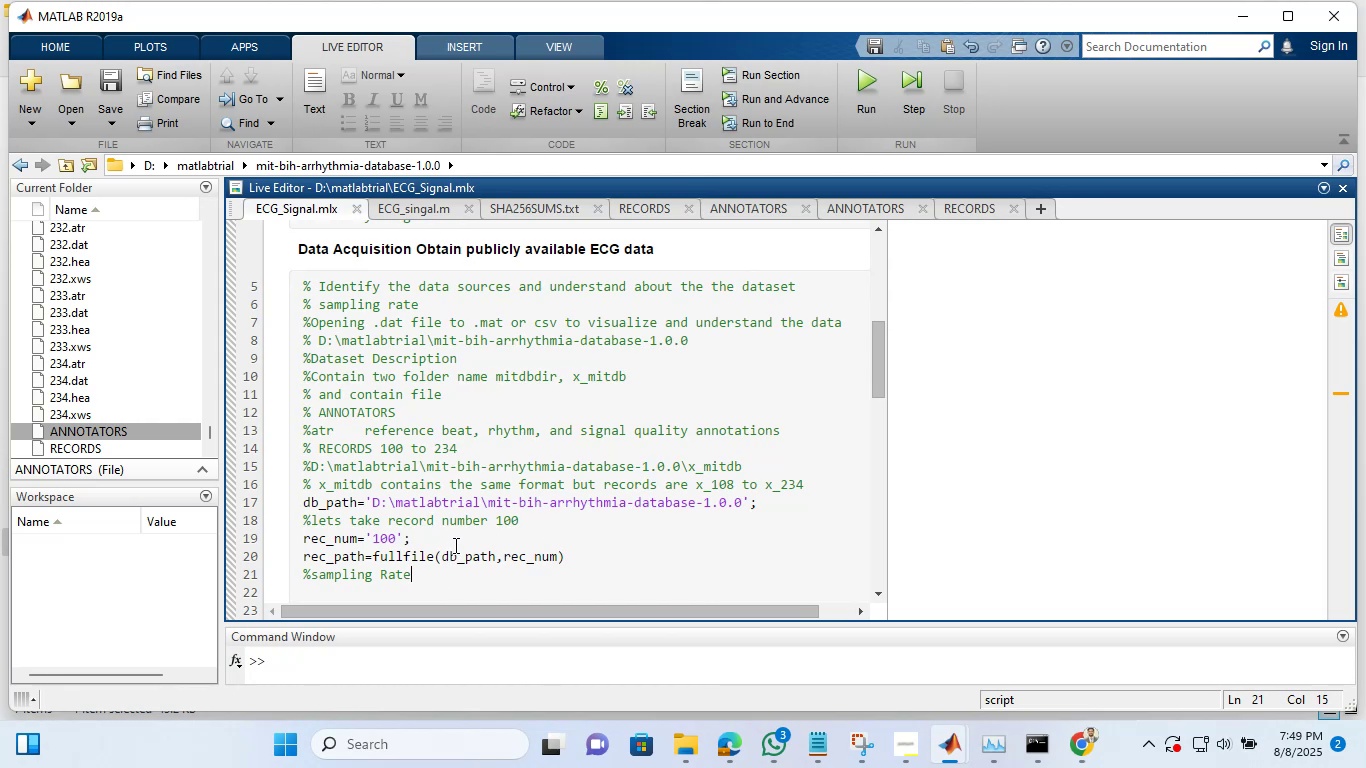 
wait(13.38)
 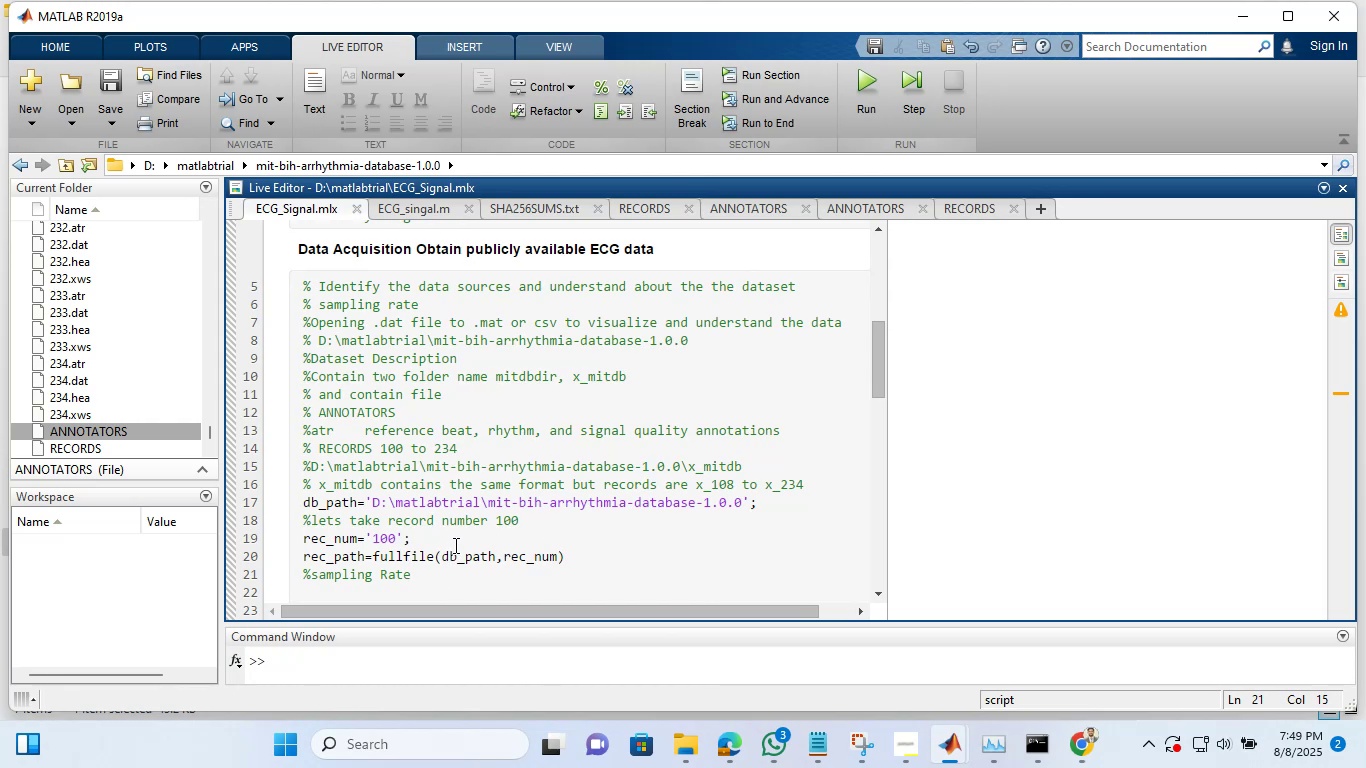 
key(Shift+Enter)
 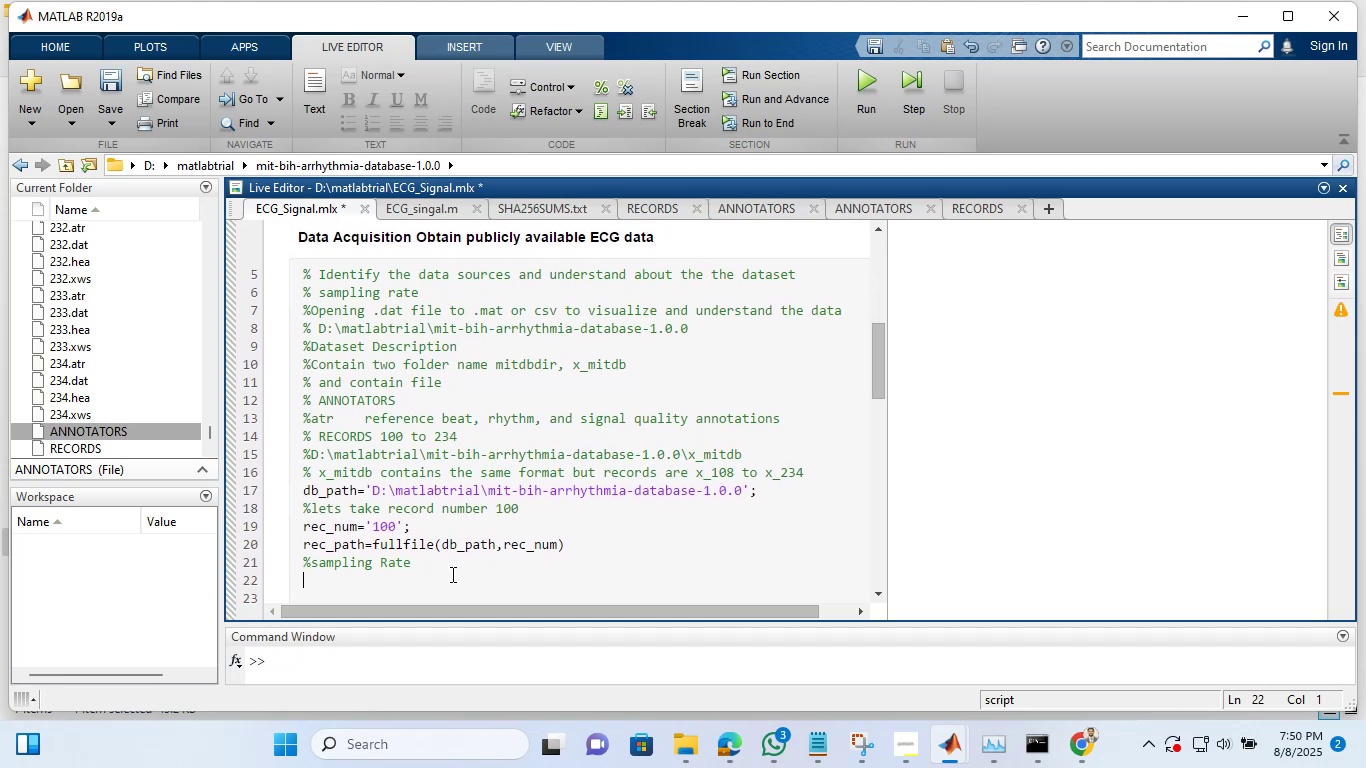 
wait(8.99)
 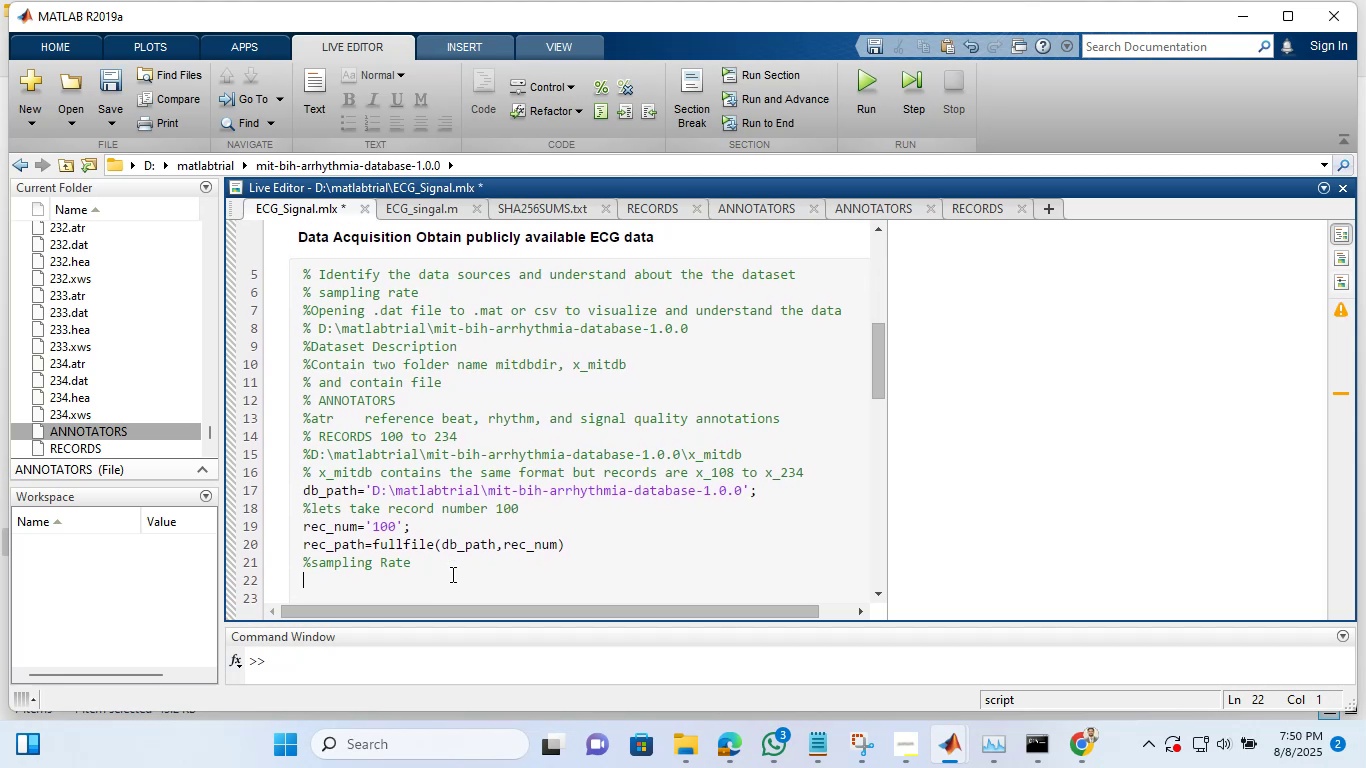 
type([ecg_data,fs)
 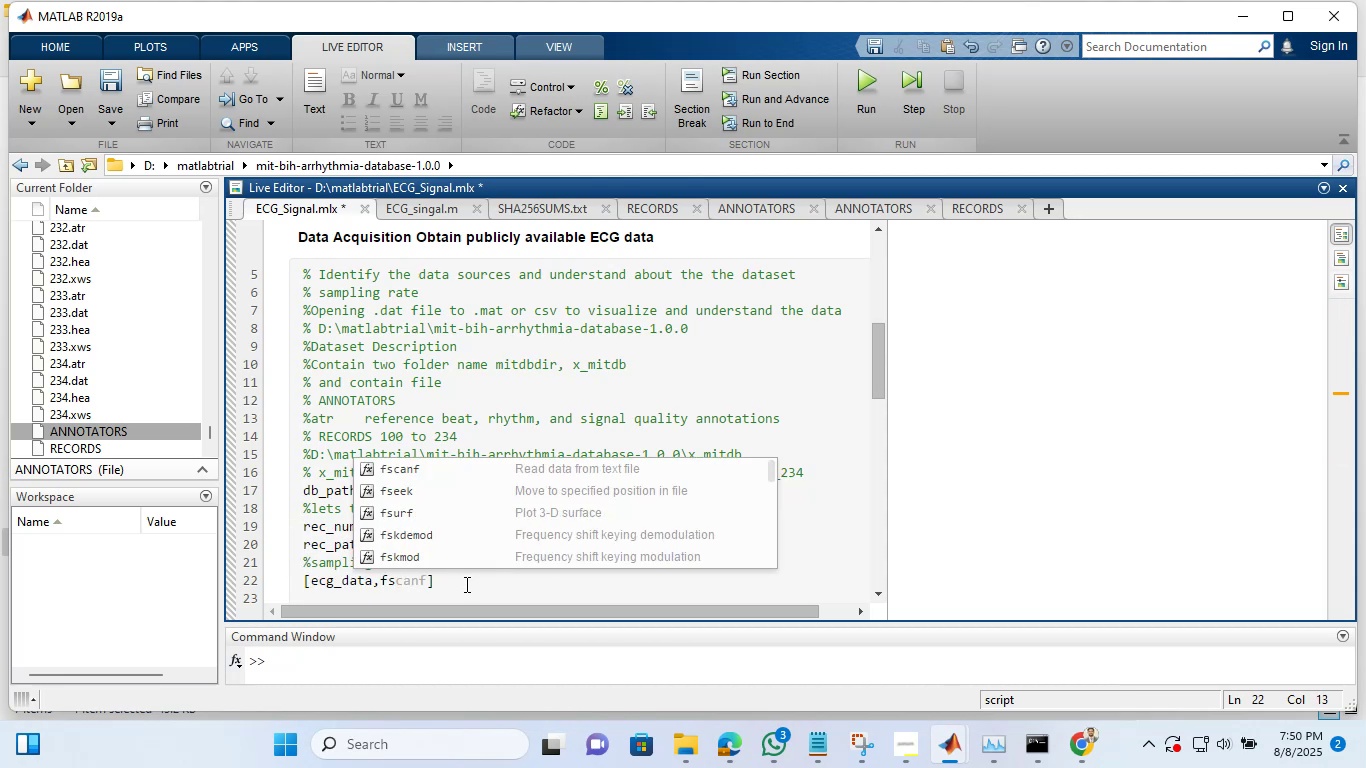 
left_click([465, 584])
 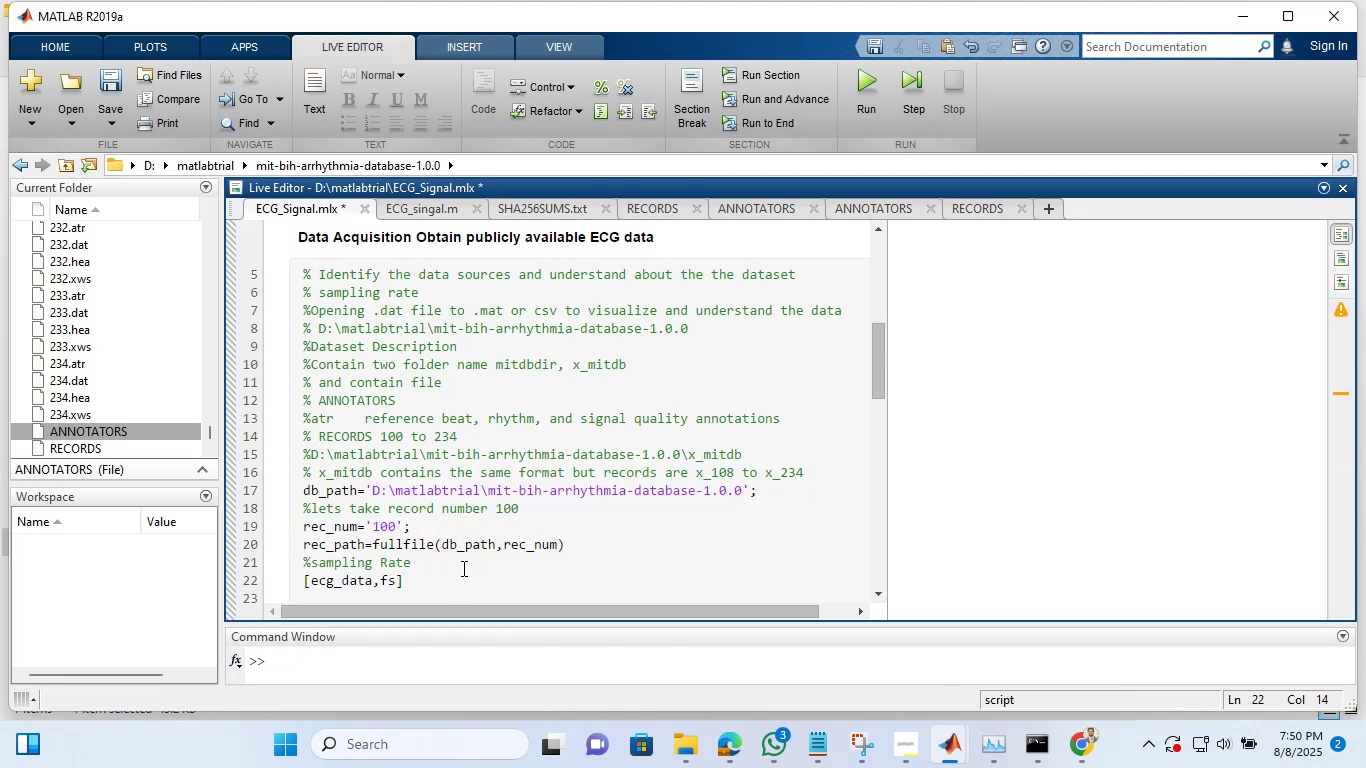 
left_click([462, 568])
 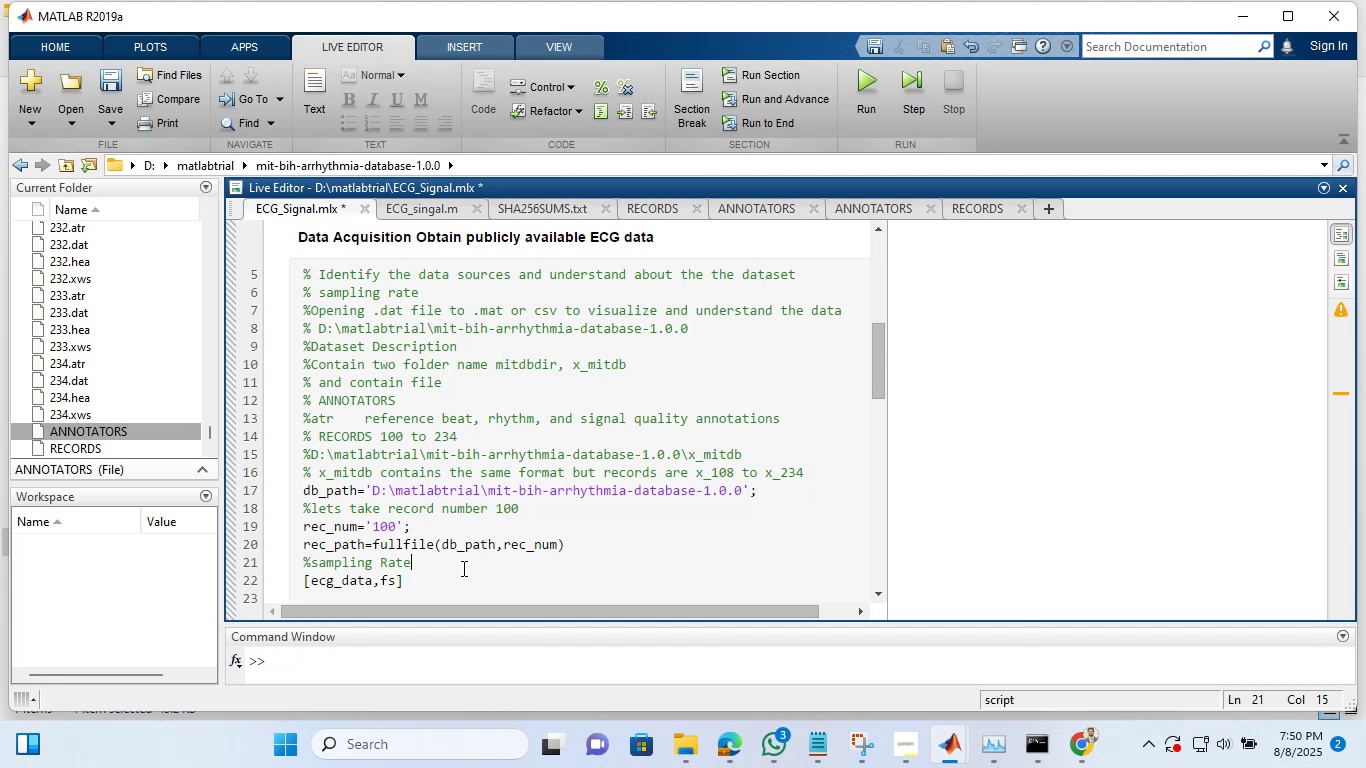 
key(Shift+Enter)
 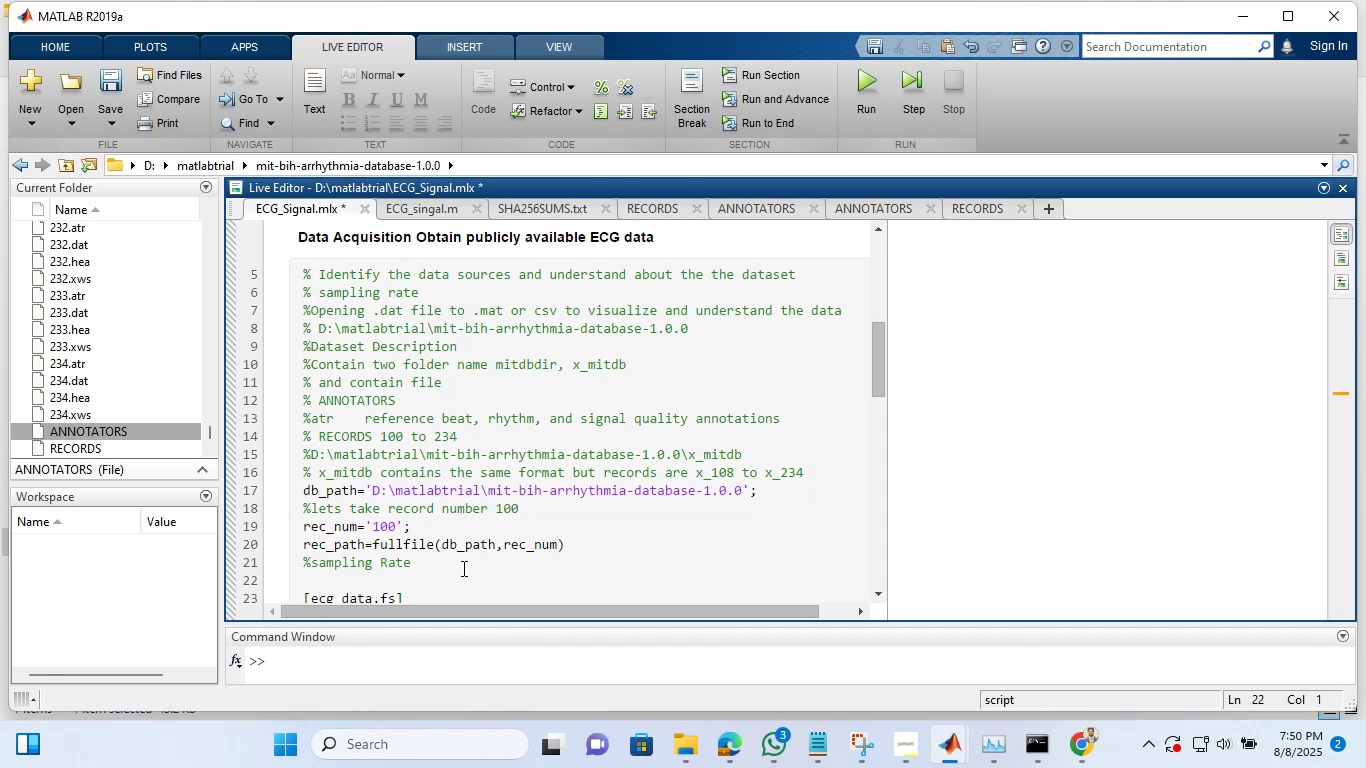 
type(s)
key(Backspace)
type(fs=360;)
 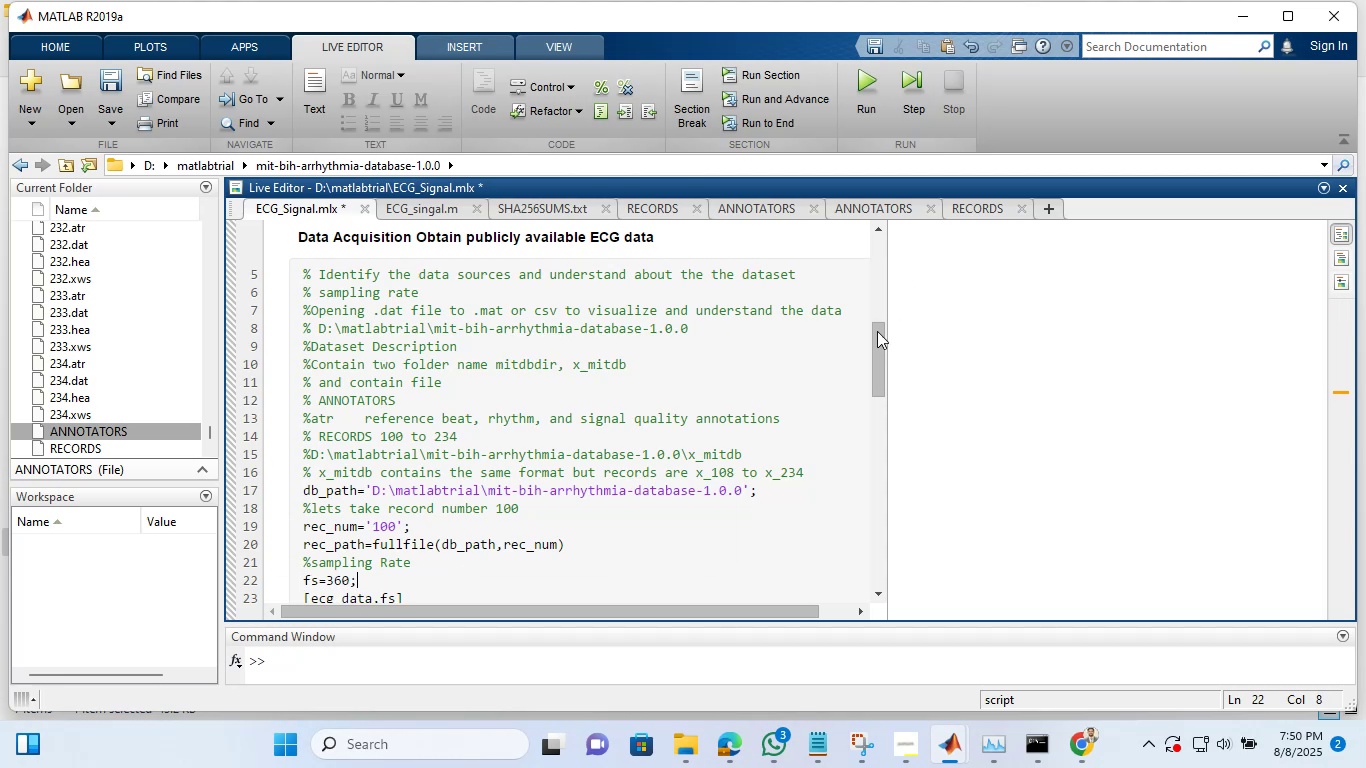 
left_click_drag(start_coordinate=[875, 336], to_coordinate=[878, 364])
 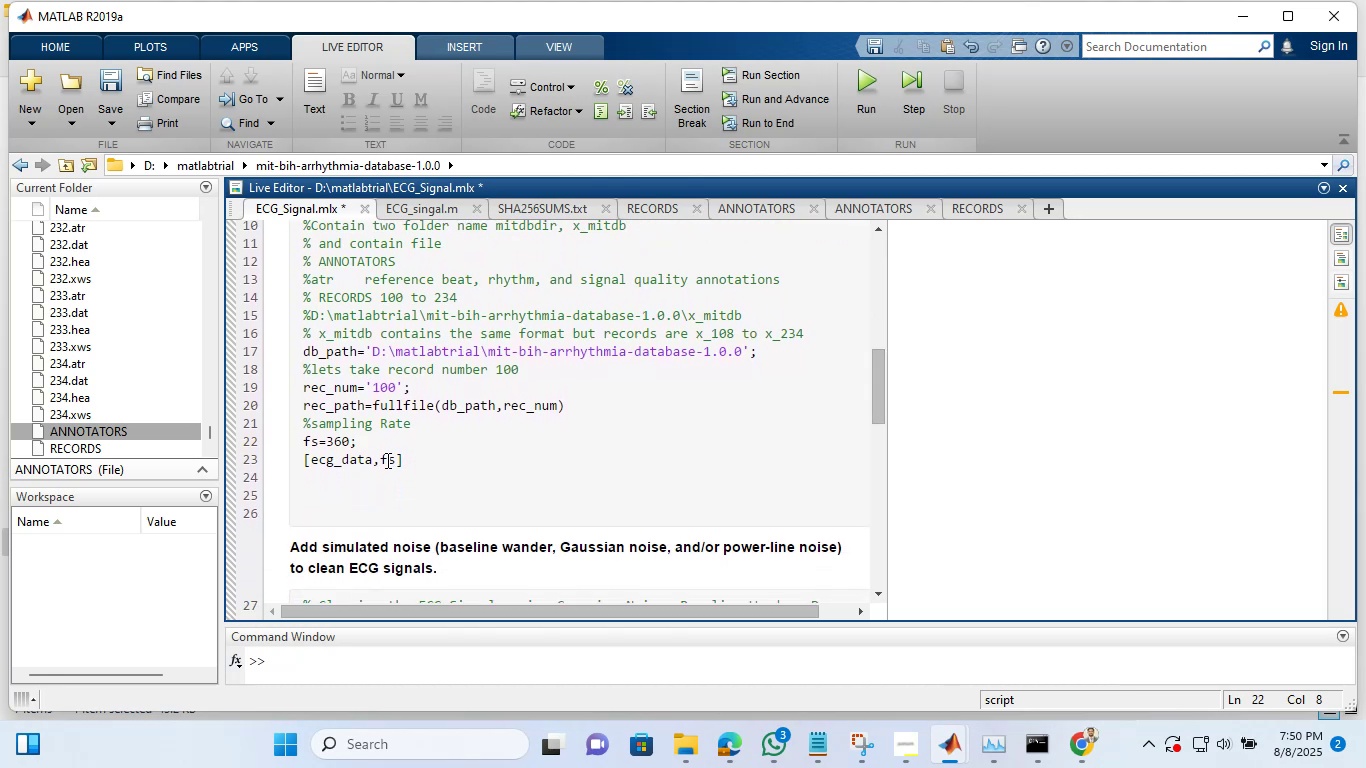 
left_click([398, 463])
 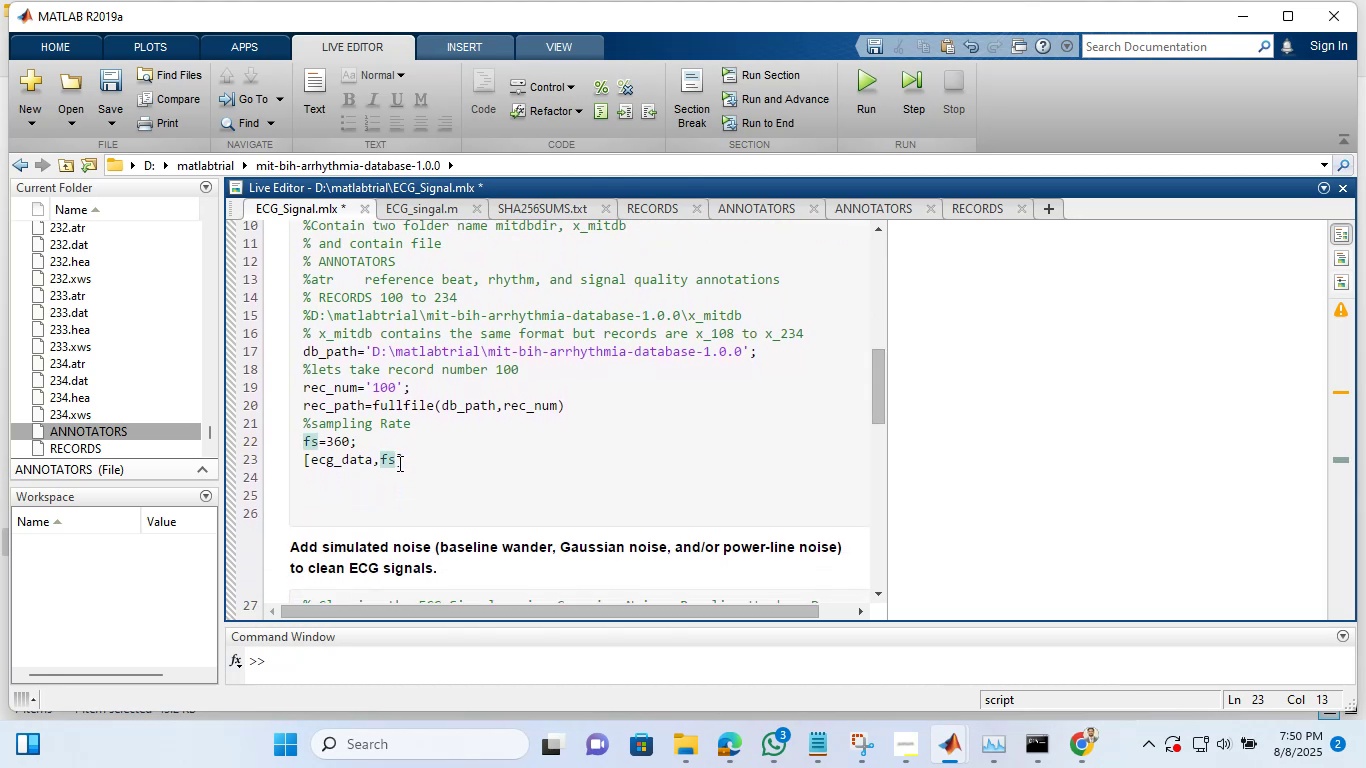 
left_click([398, 463])
 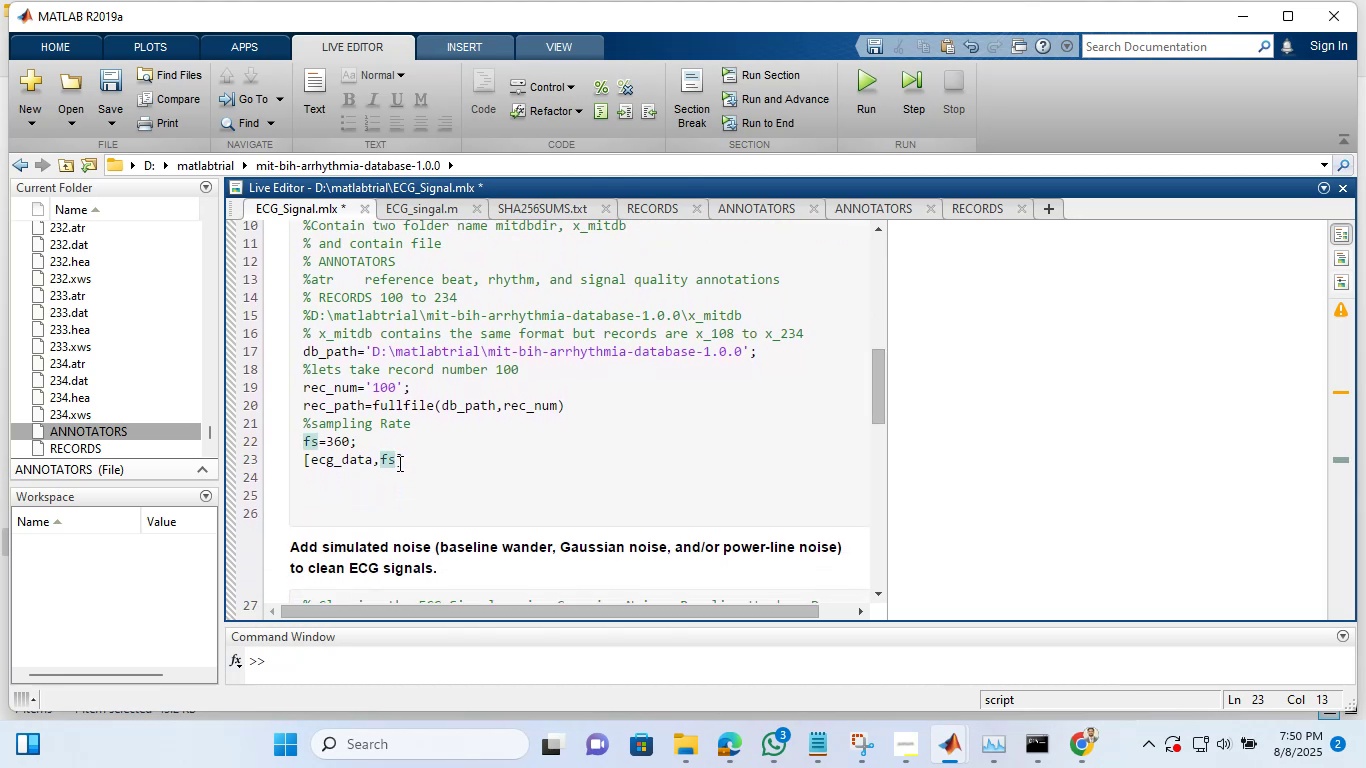 
key(Comma)
 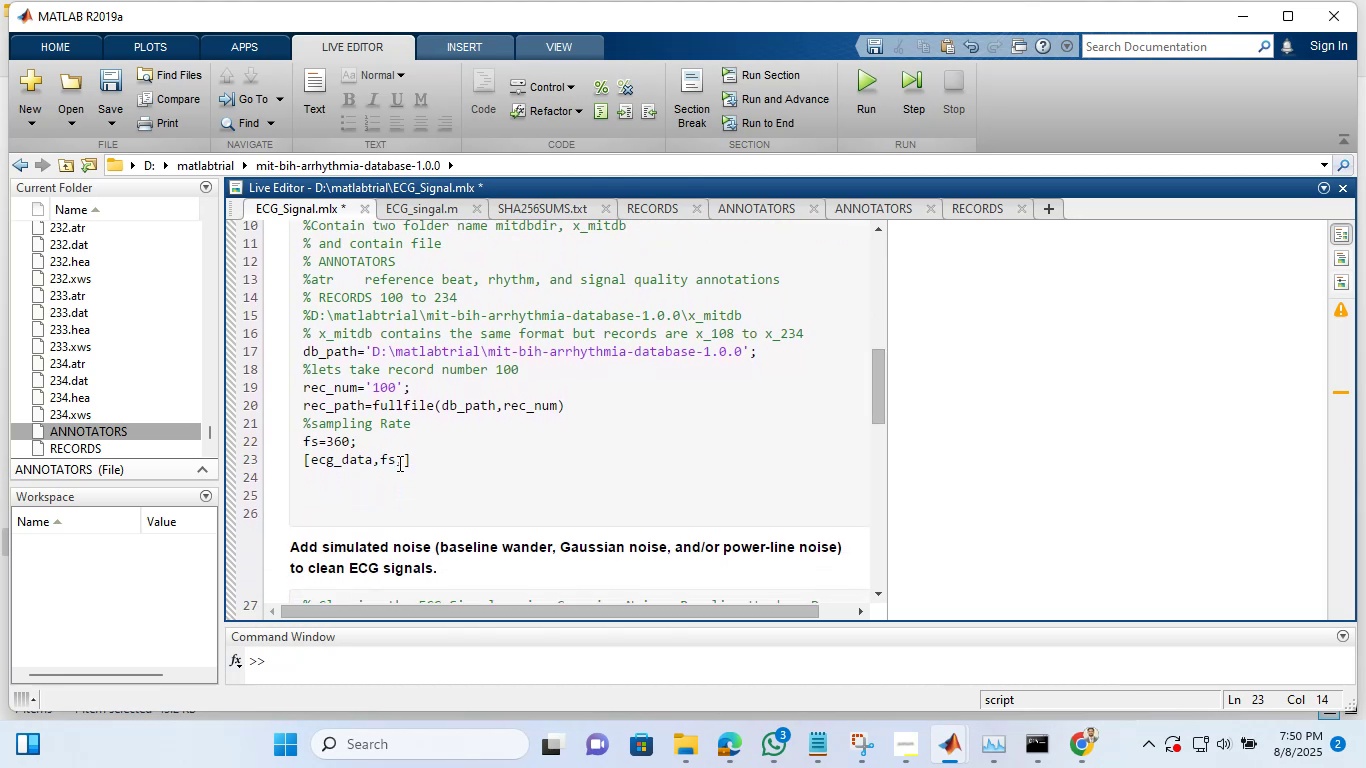 
key(Backspace)
 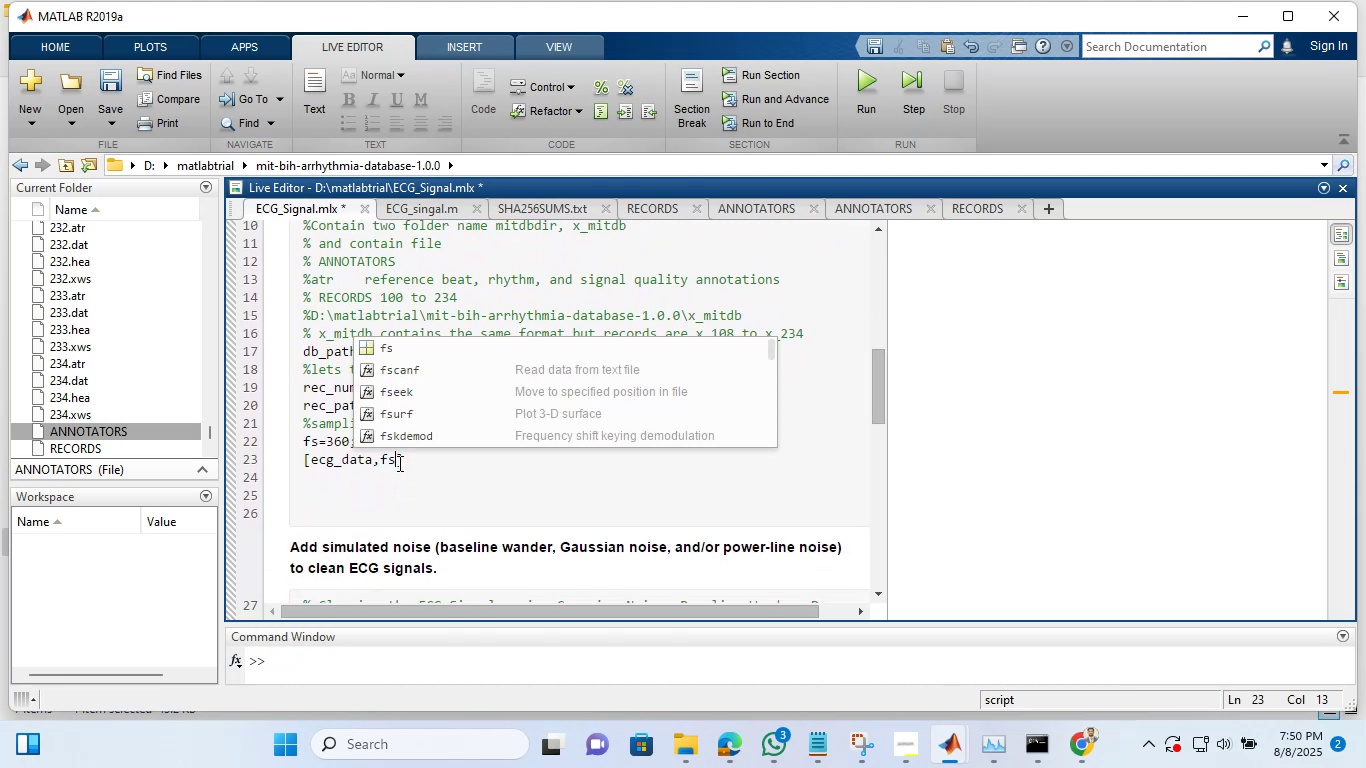 
key(Comma)
 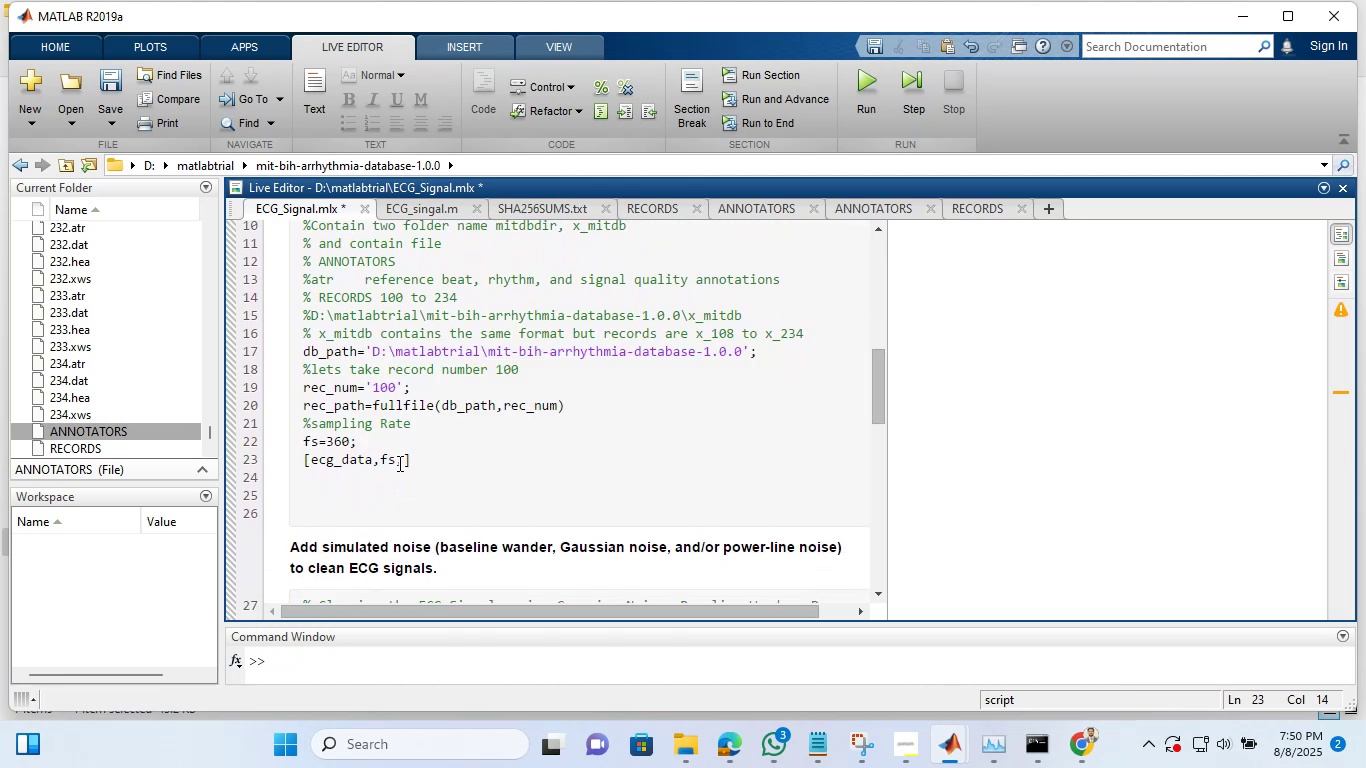 
key(Minus)
 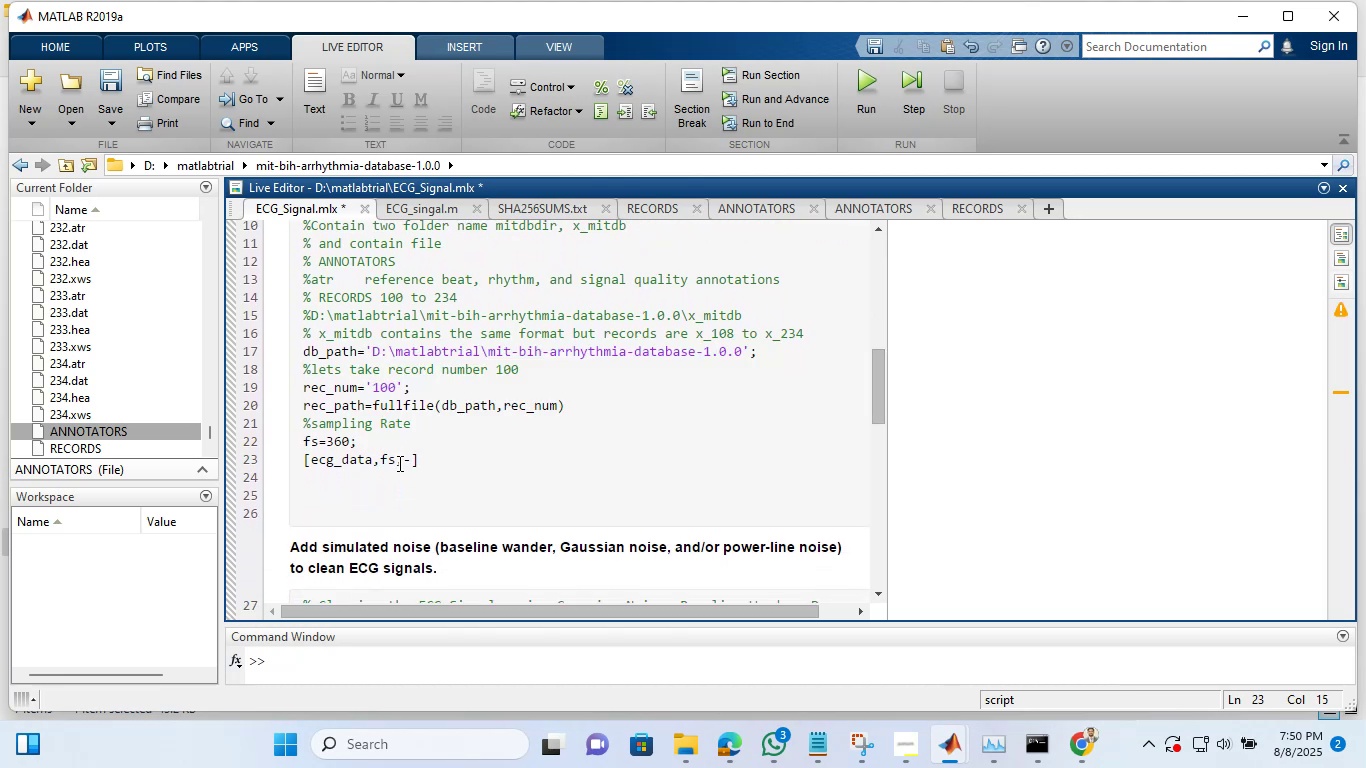 
key(Backspace)
 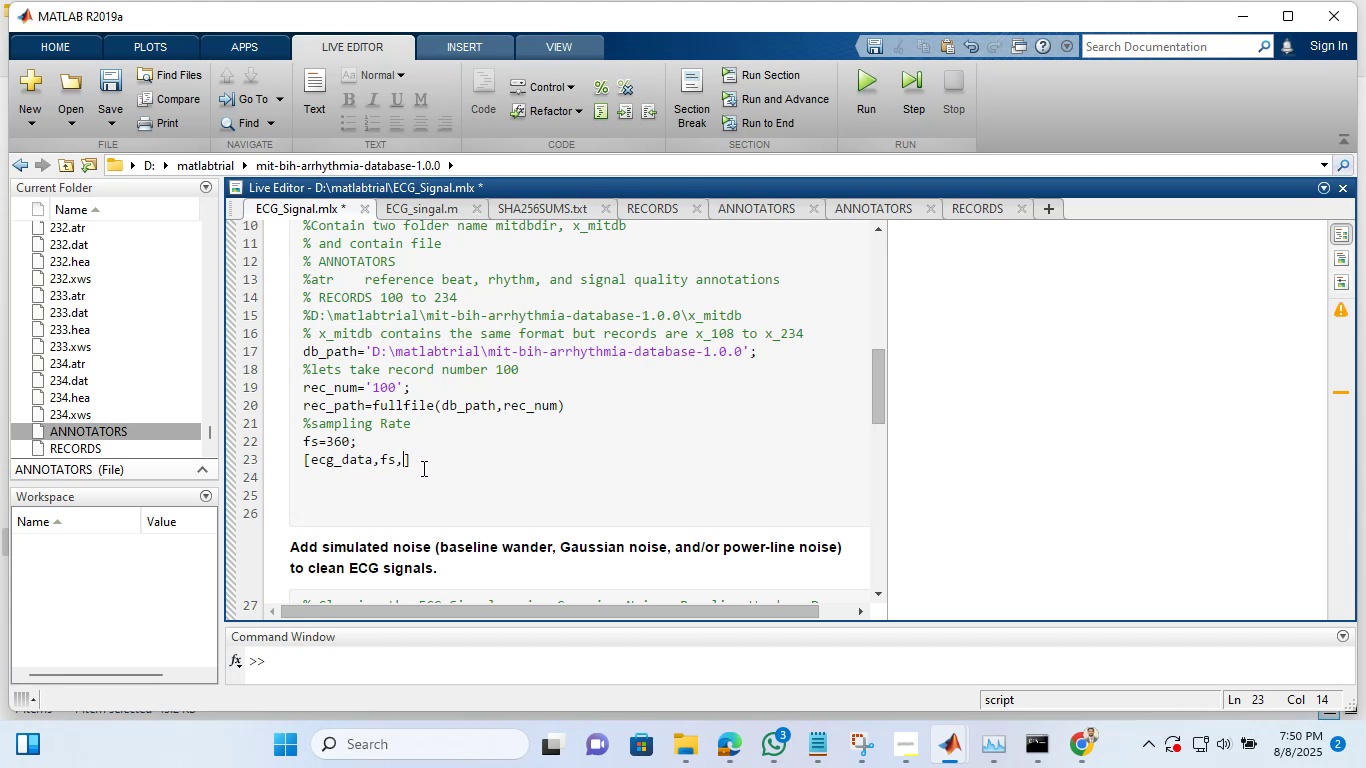 
wait(10.24)
 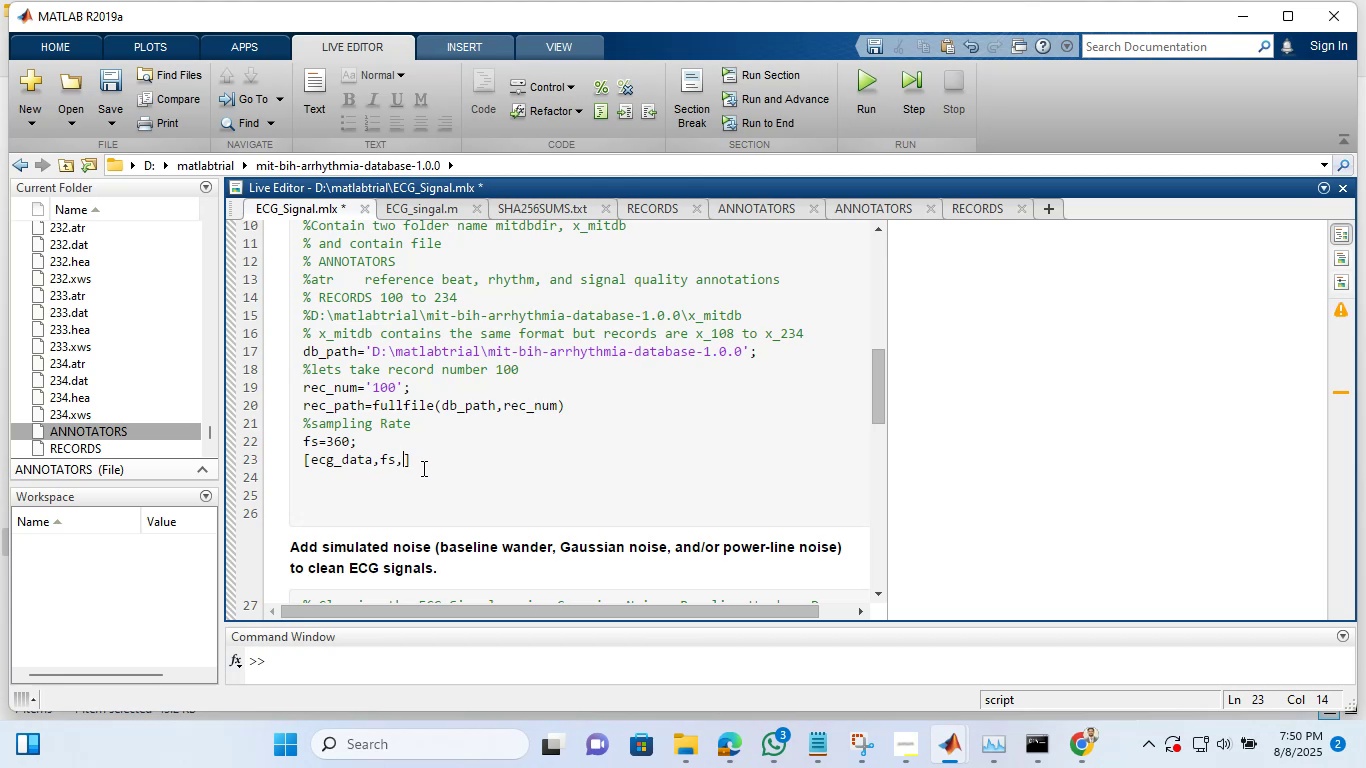 
left_click([713, 738])
 